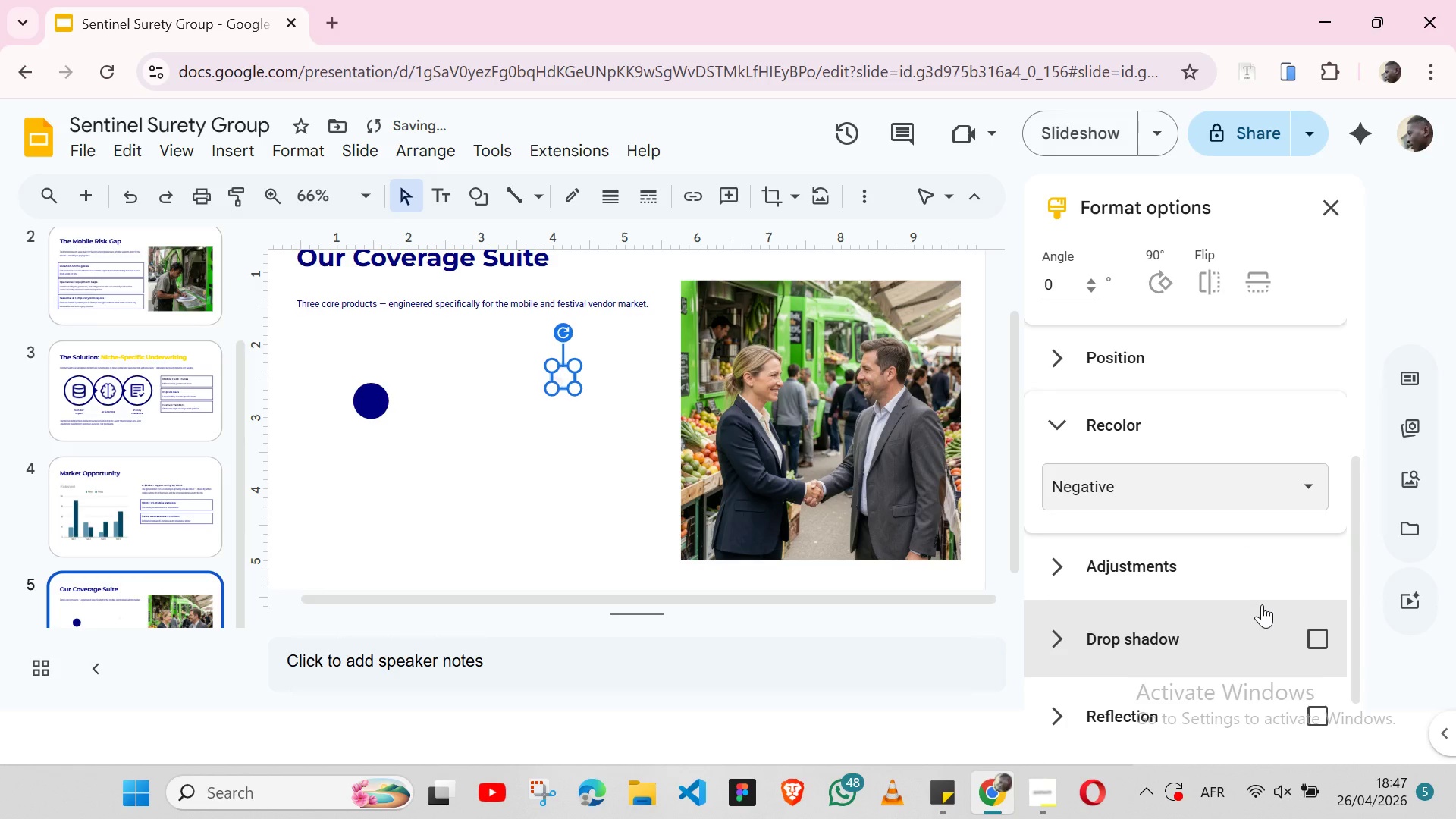 
key(Control+Z)
 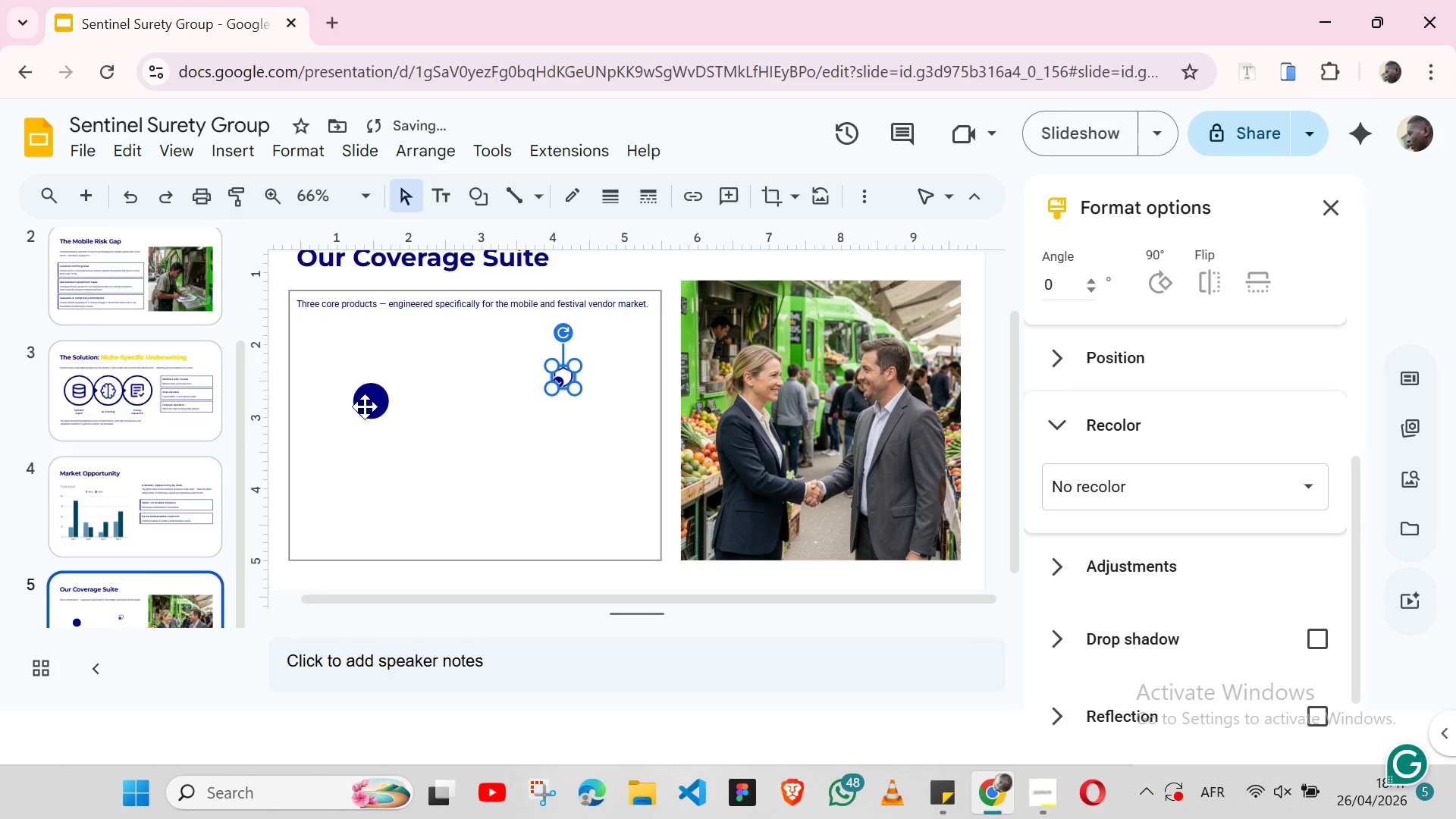 
left_click([376, 401])
 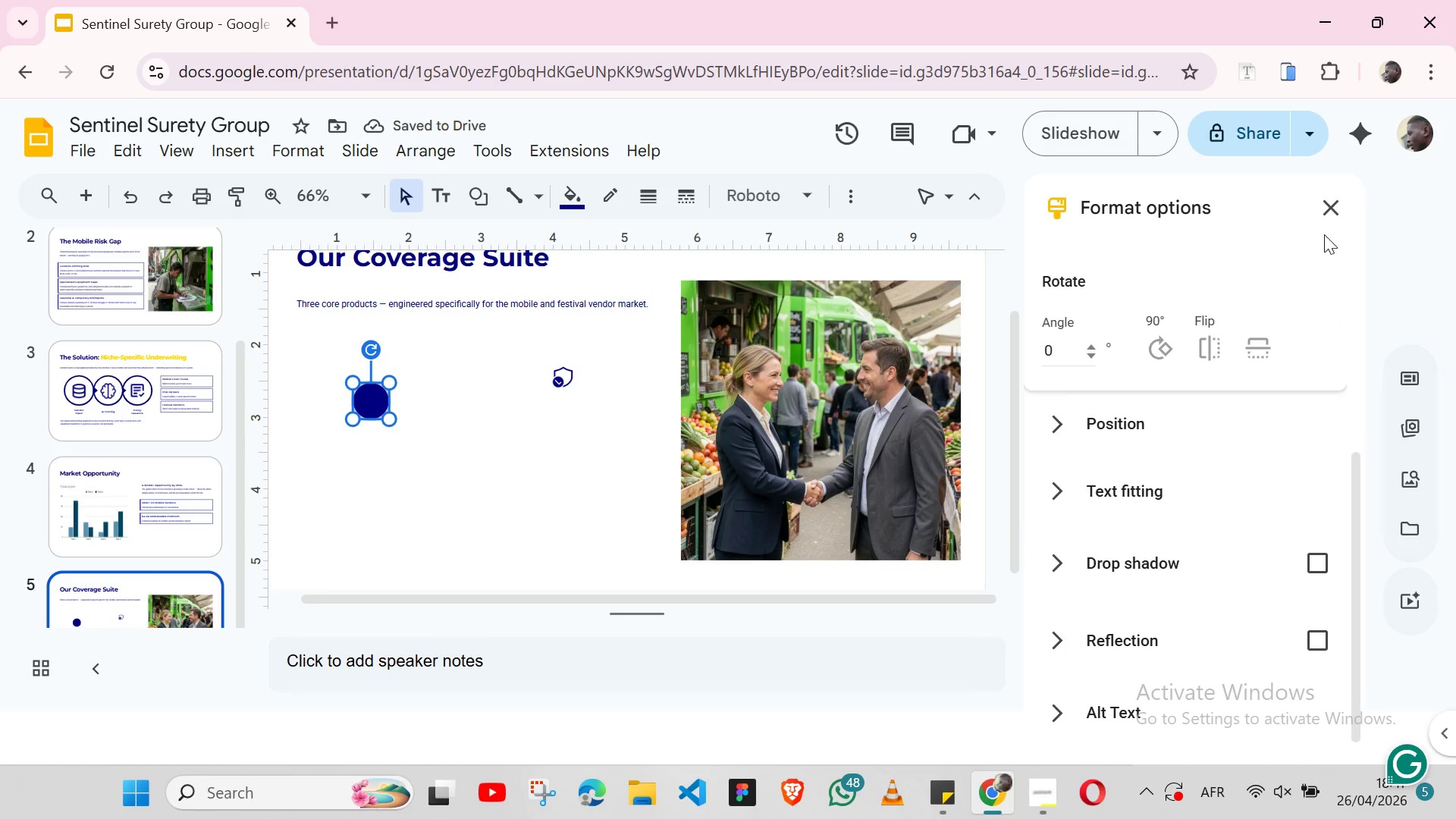 
left_click([1325, 220])
 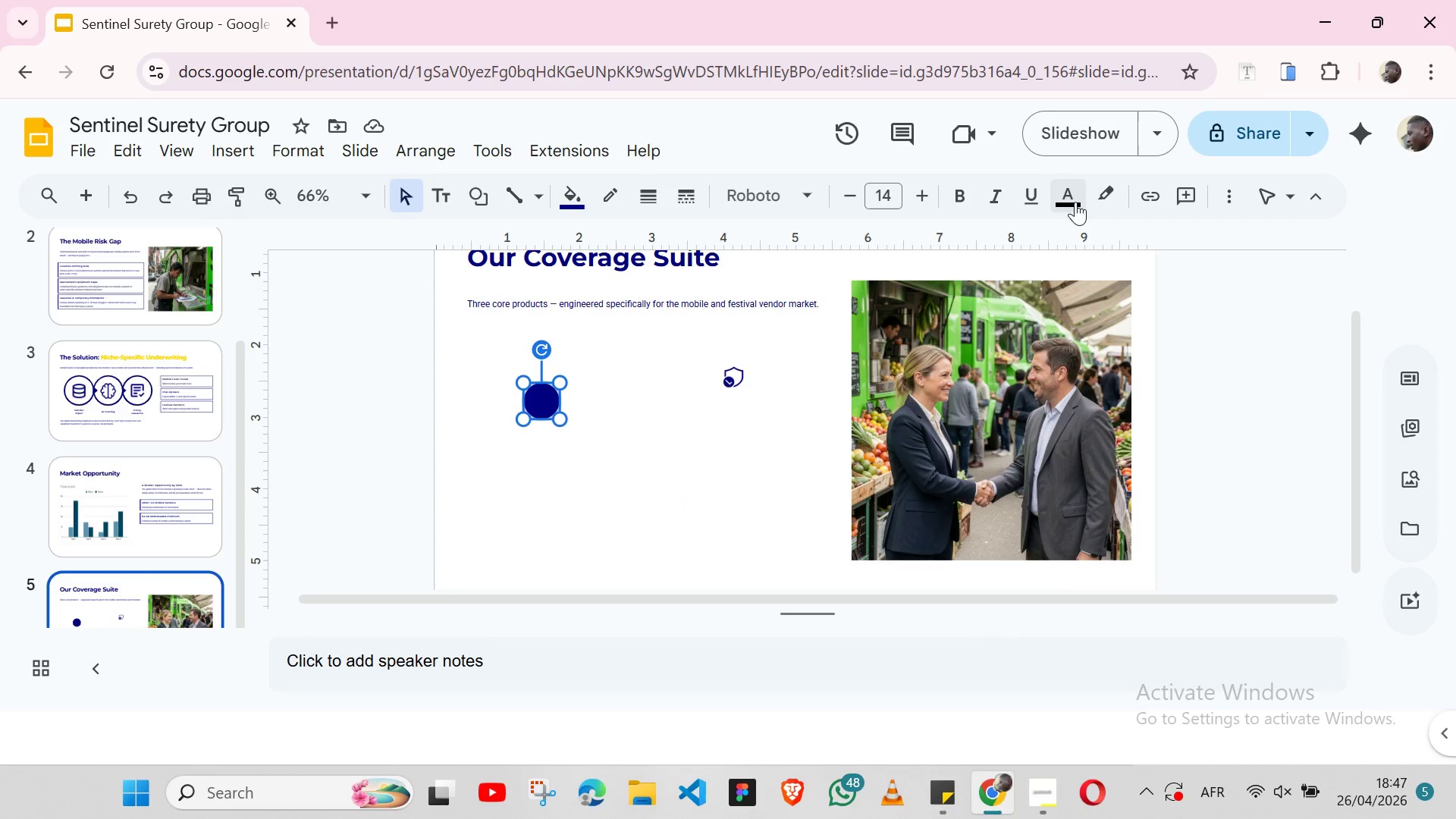 
left_click([1075, 202])
 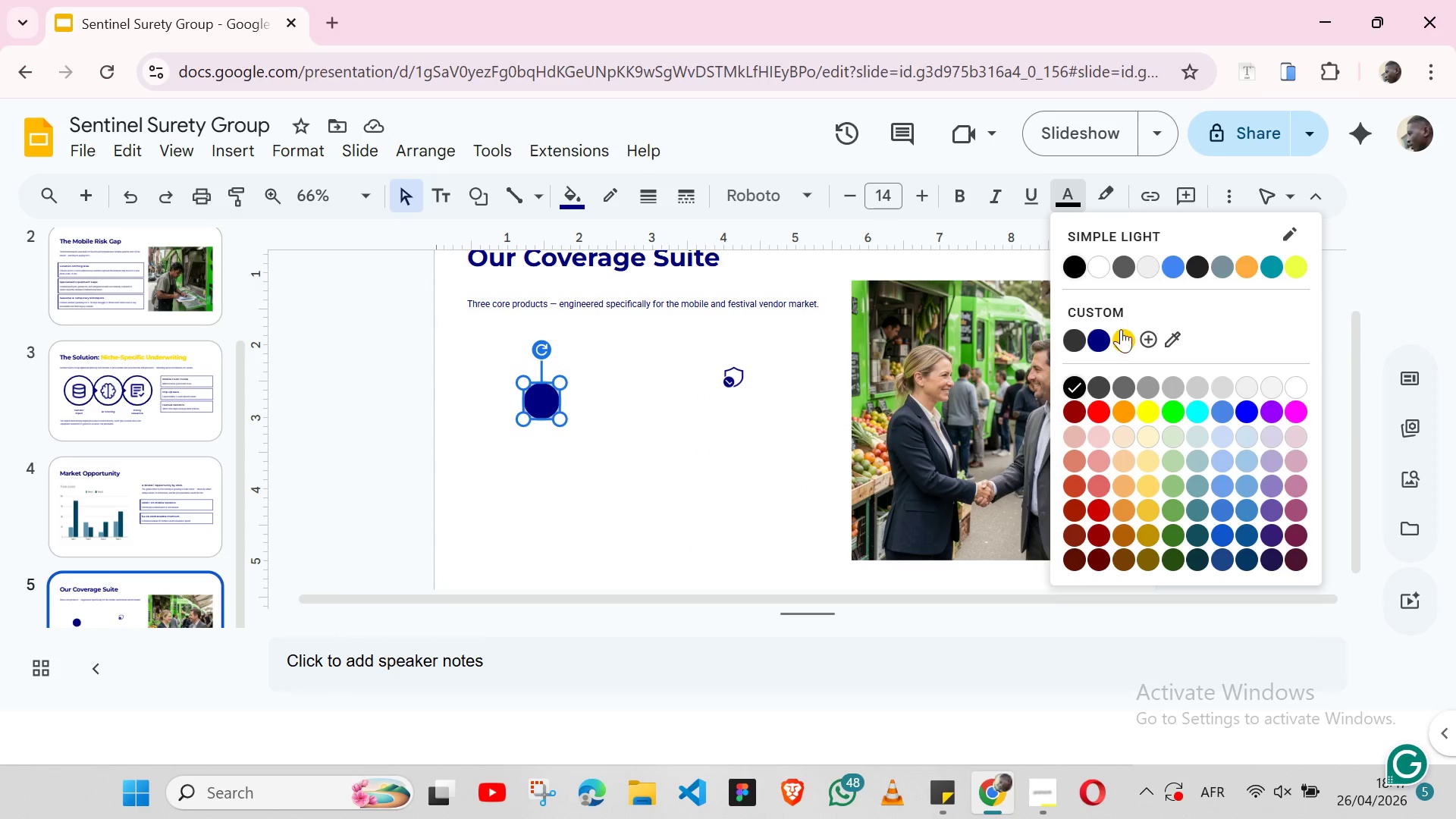 
left_click([1121, 329])
 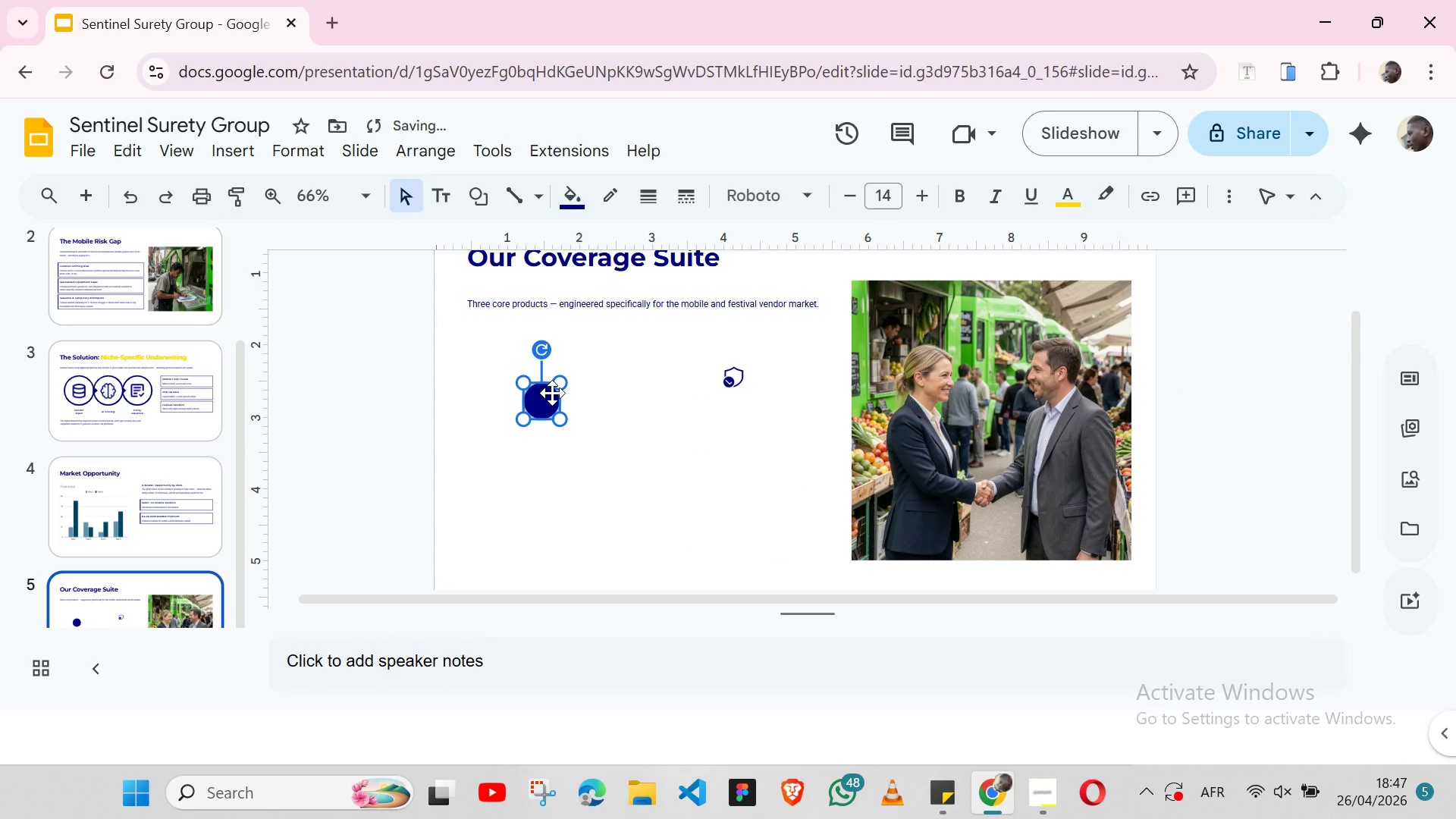 
left_click([539, 401])
 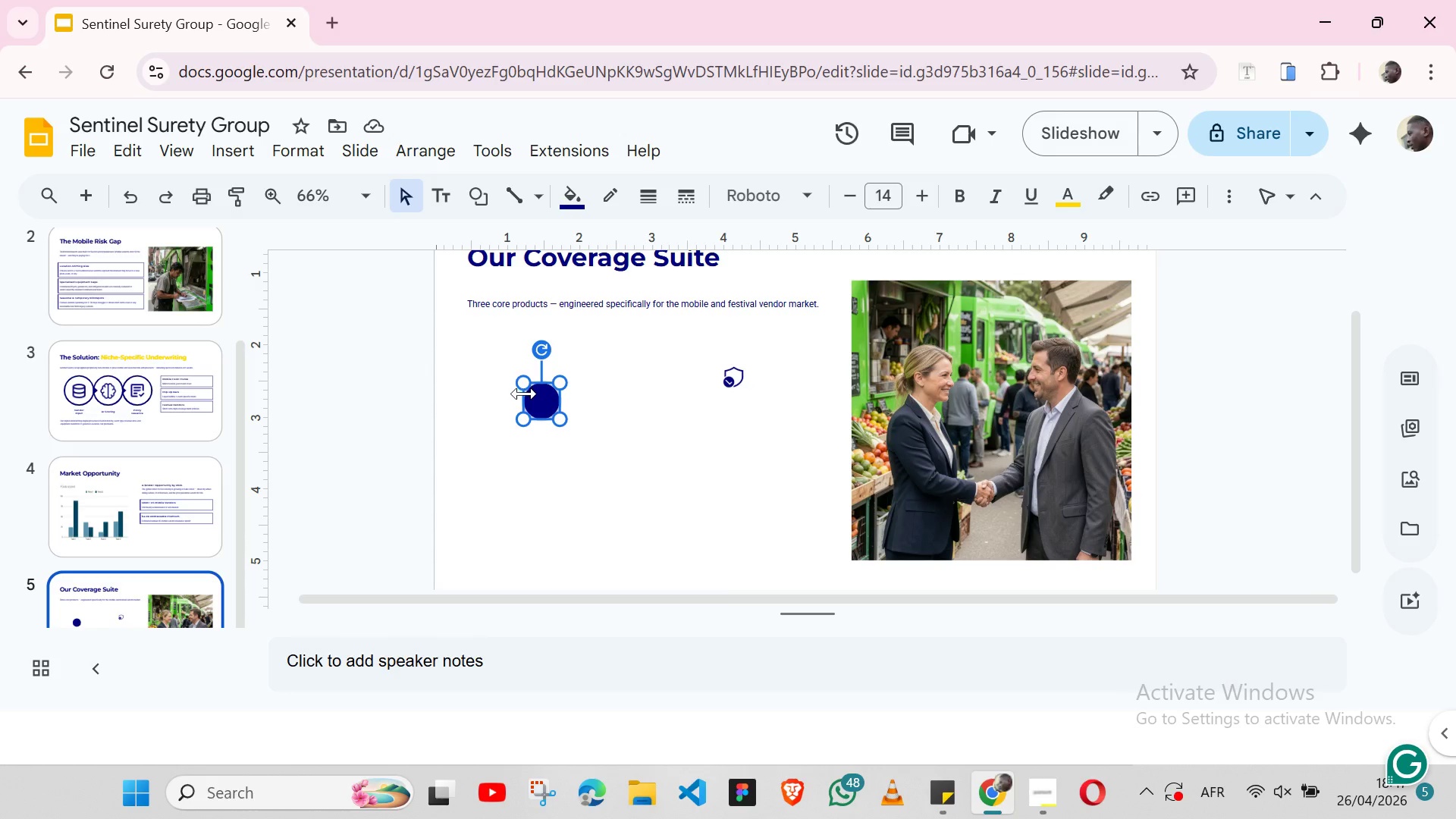 
left_click([532, 396])
 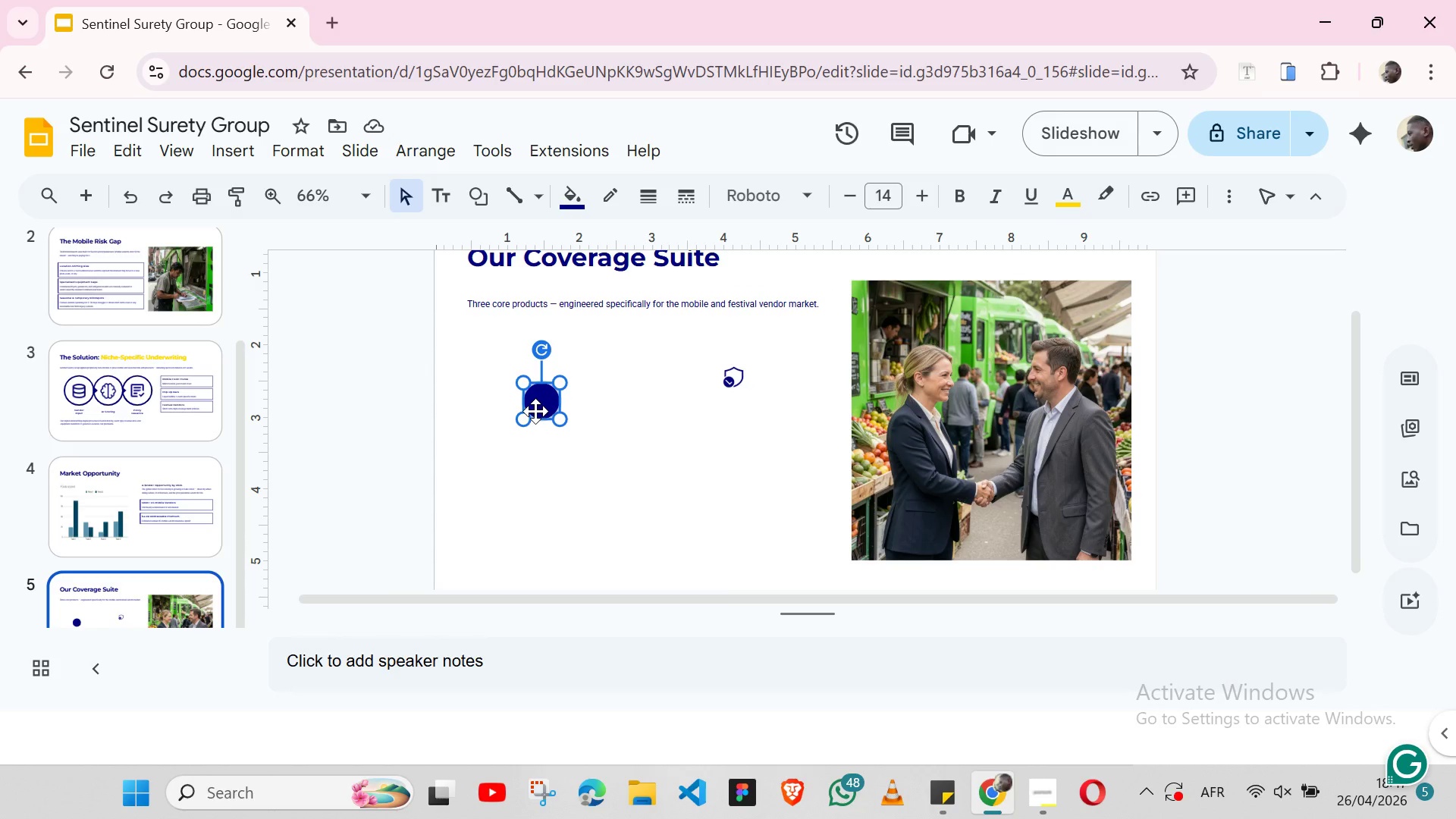 
left_click_drag(start_coordinate=[535, 411], to_coordinate=[613, 444])
 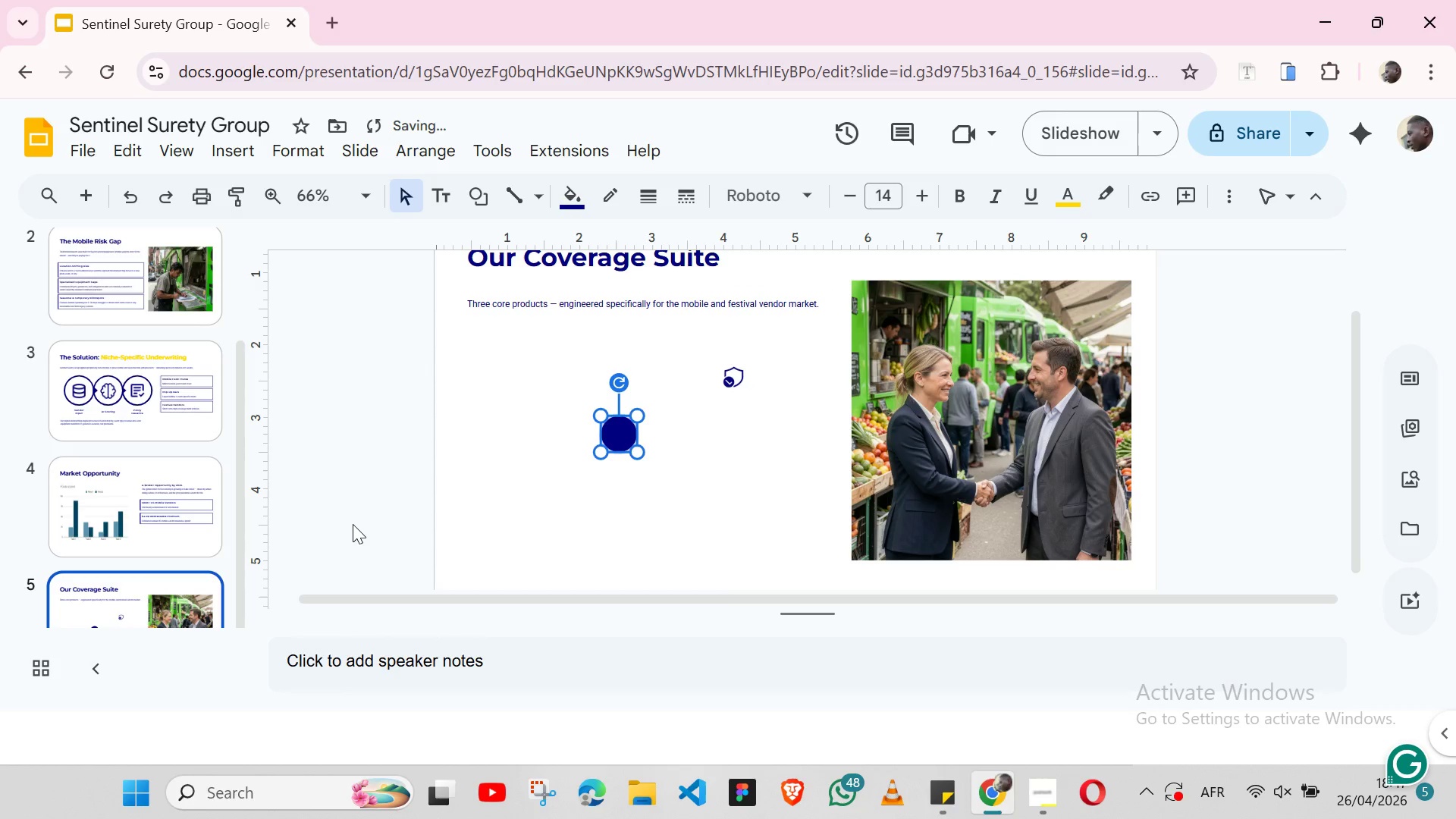 
left_click([353, 517])
 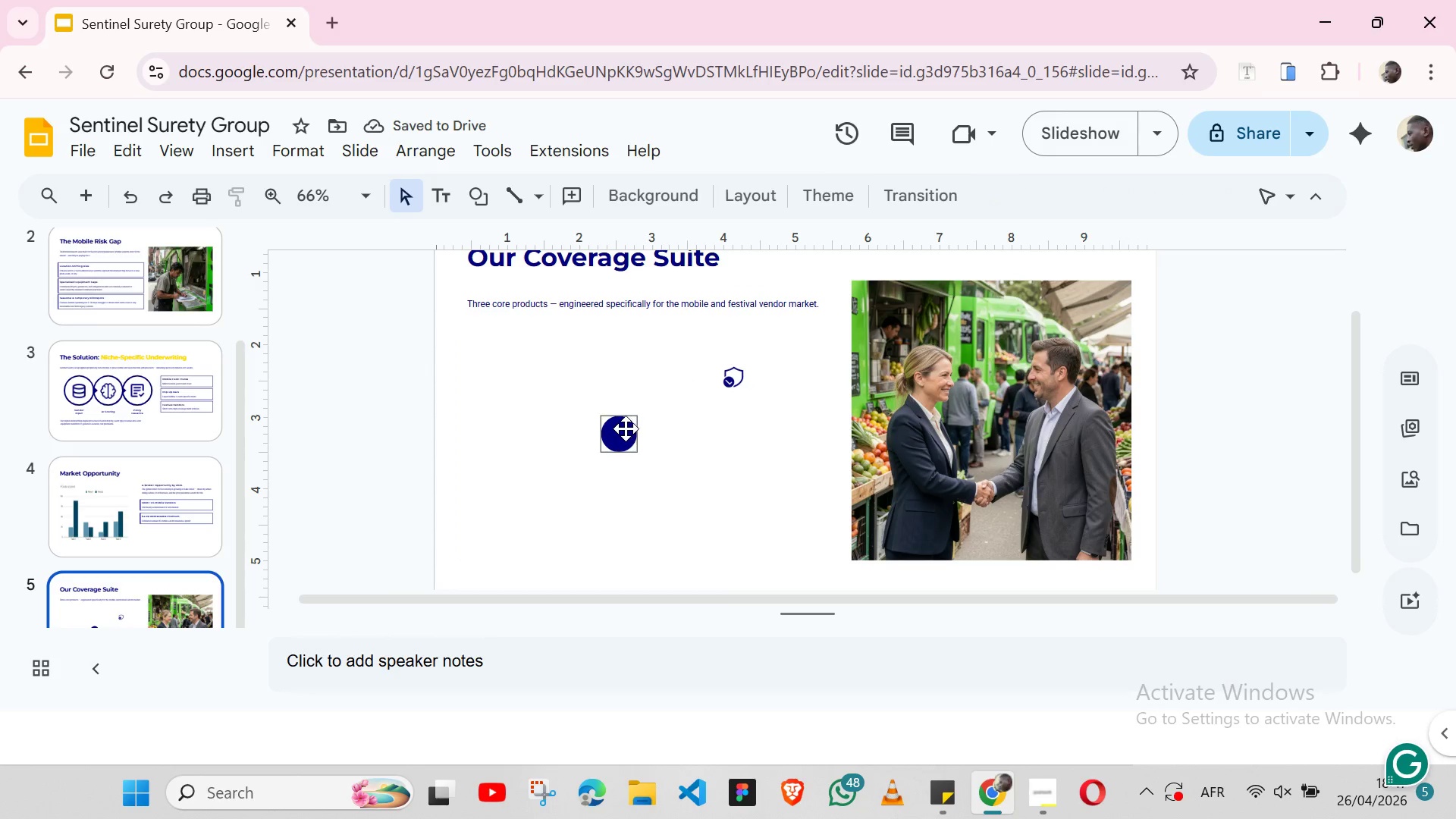 
left_click([626, 428])
 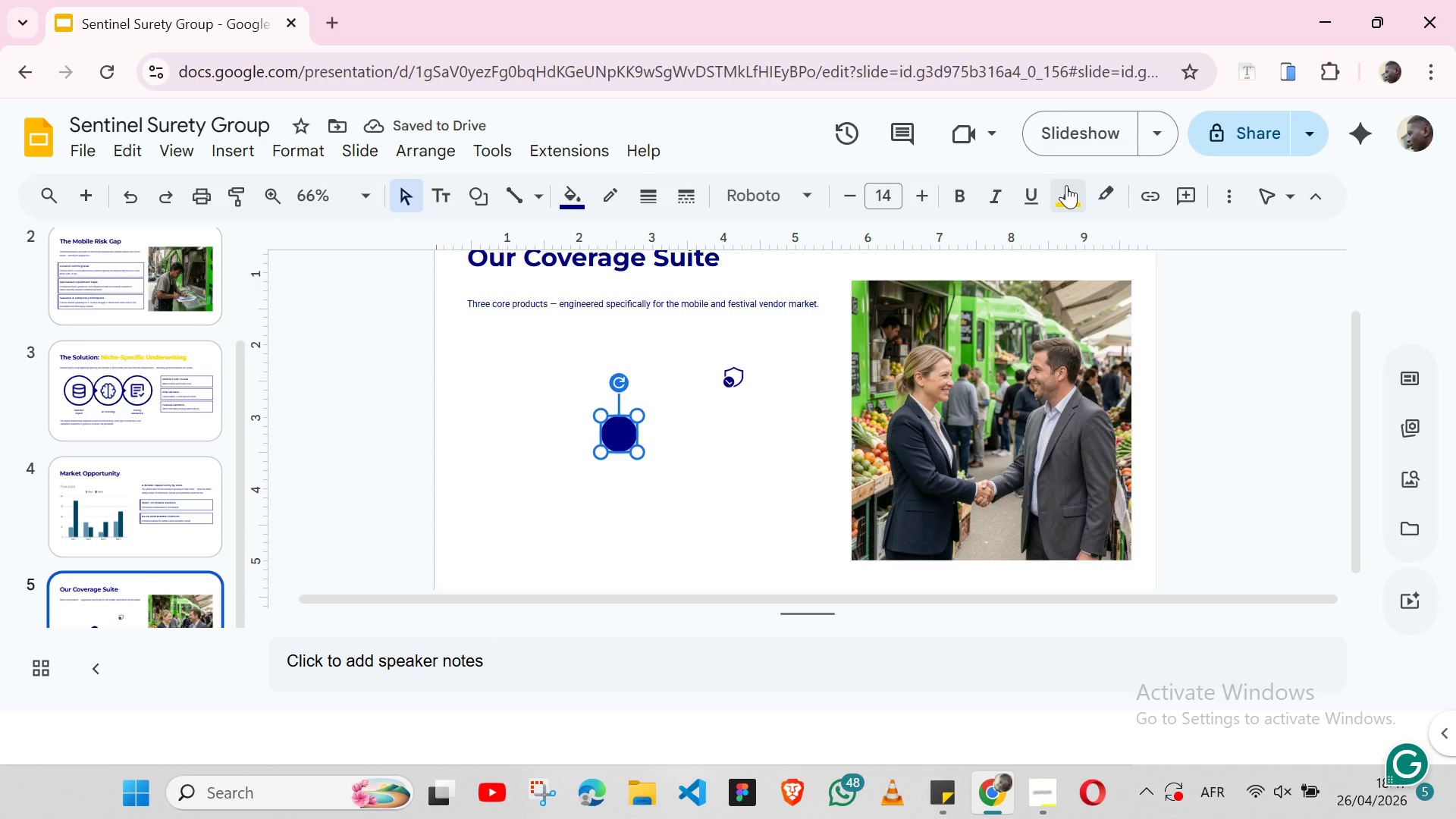 
left_click([1067, 185])
 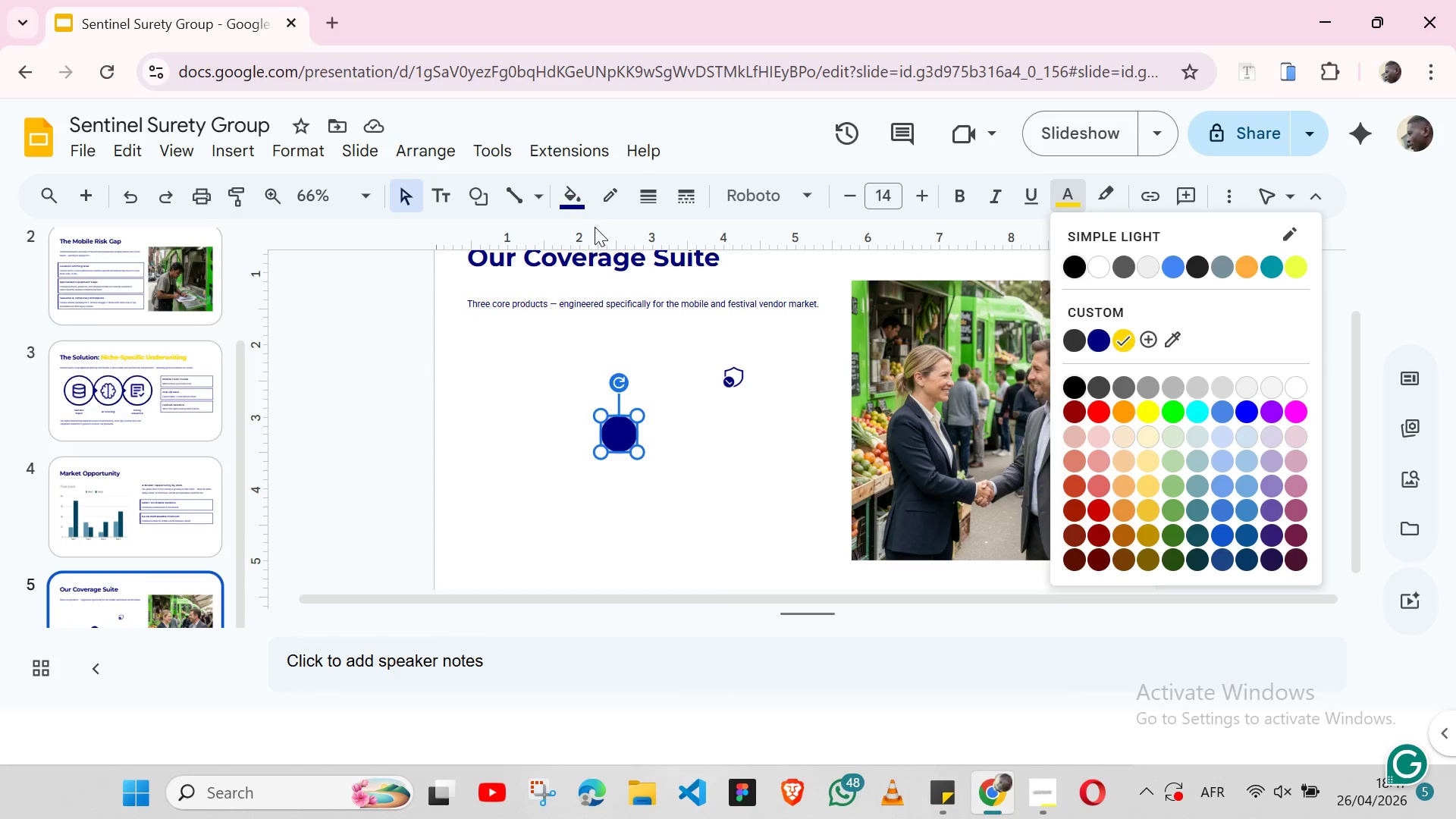 
left_click([573, 197])
 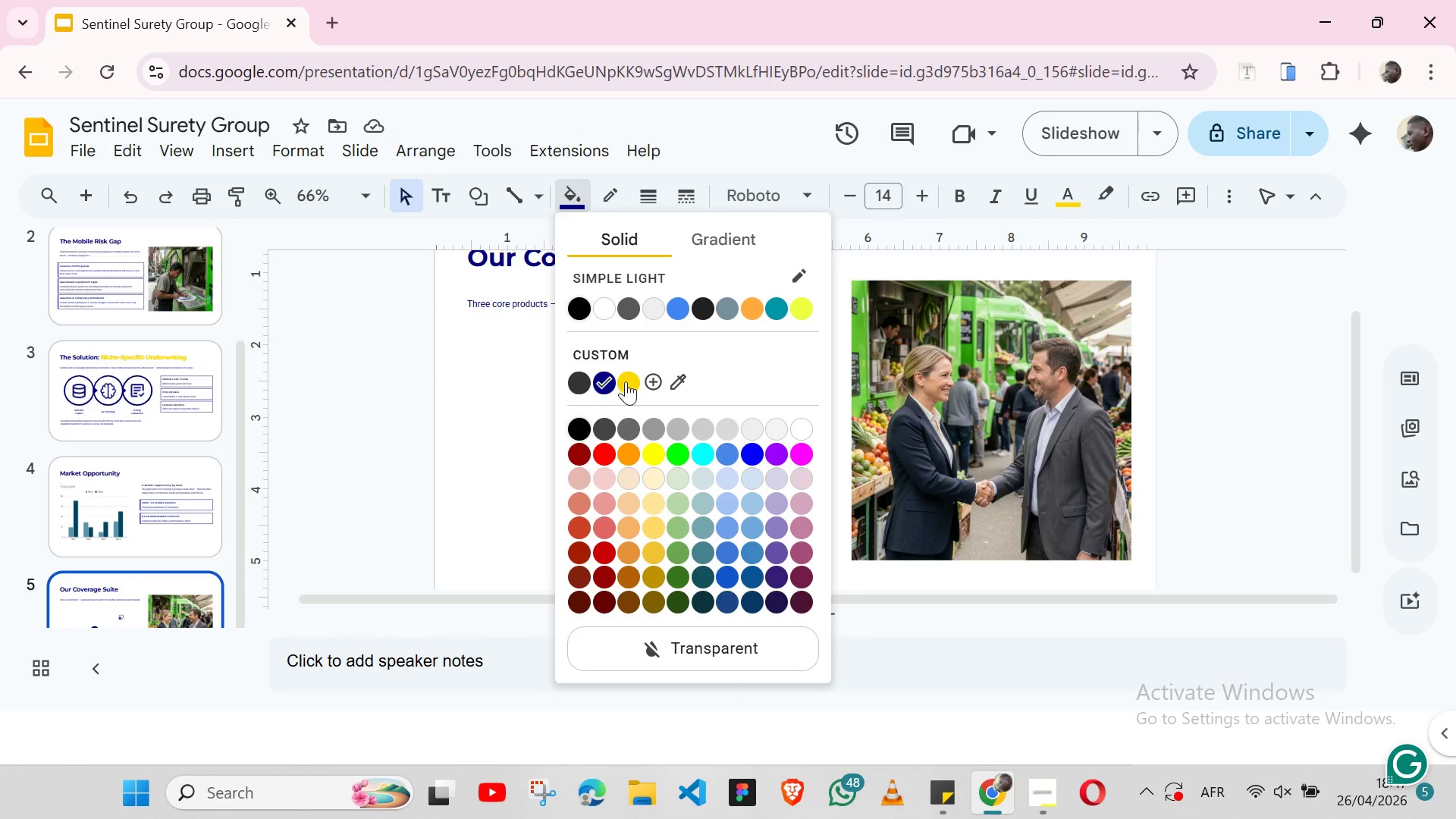 
left_click([626, 381])
 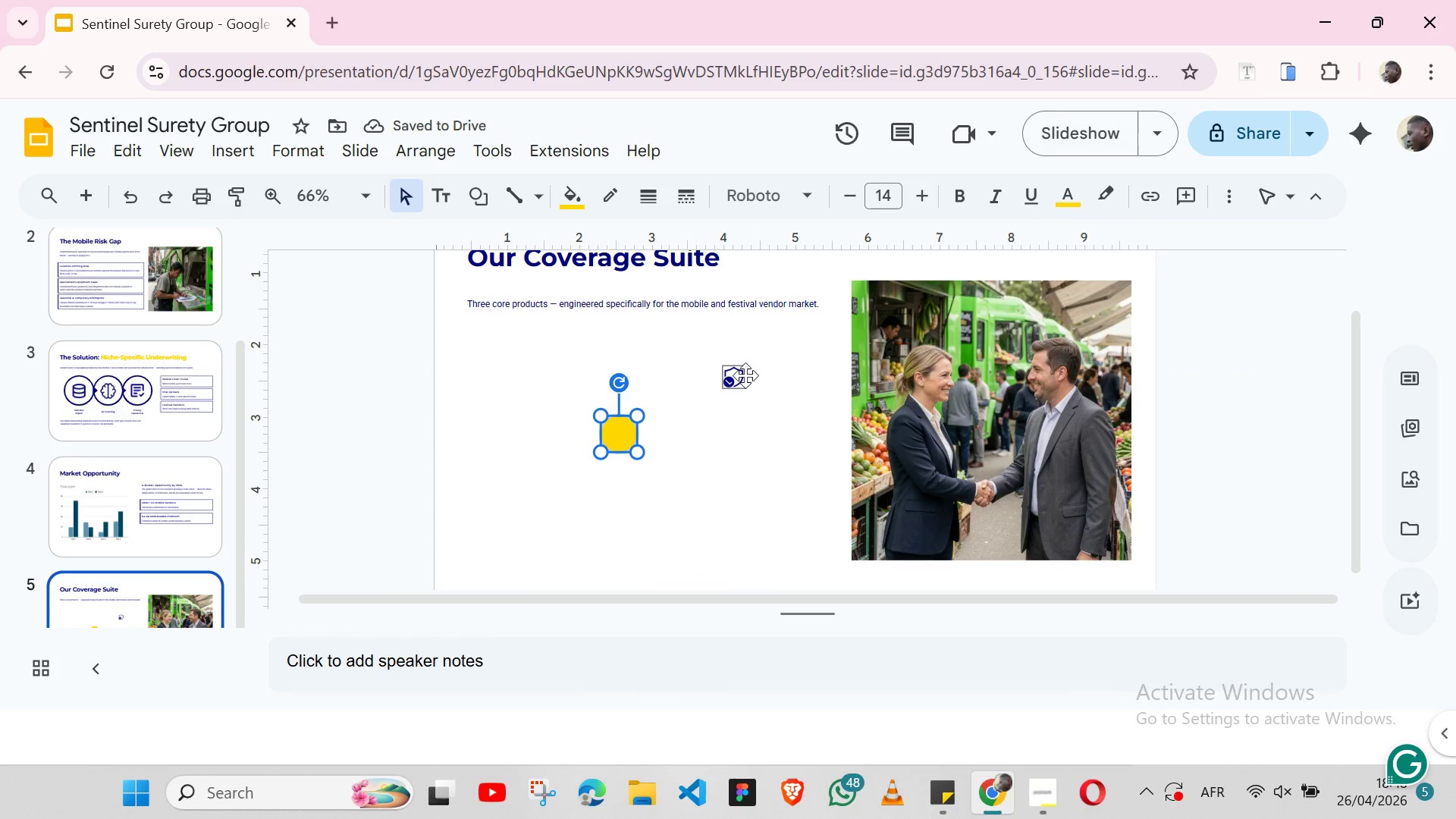 
left_click([737, 369])
 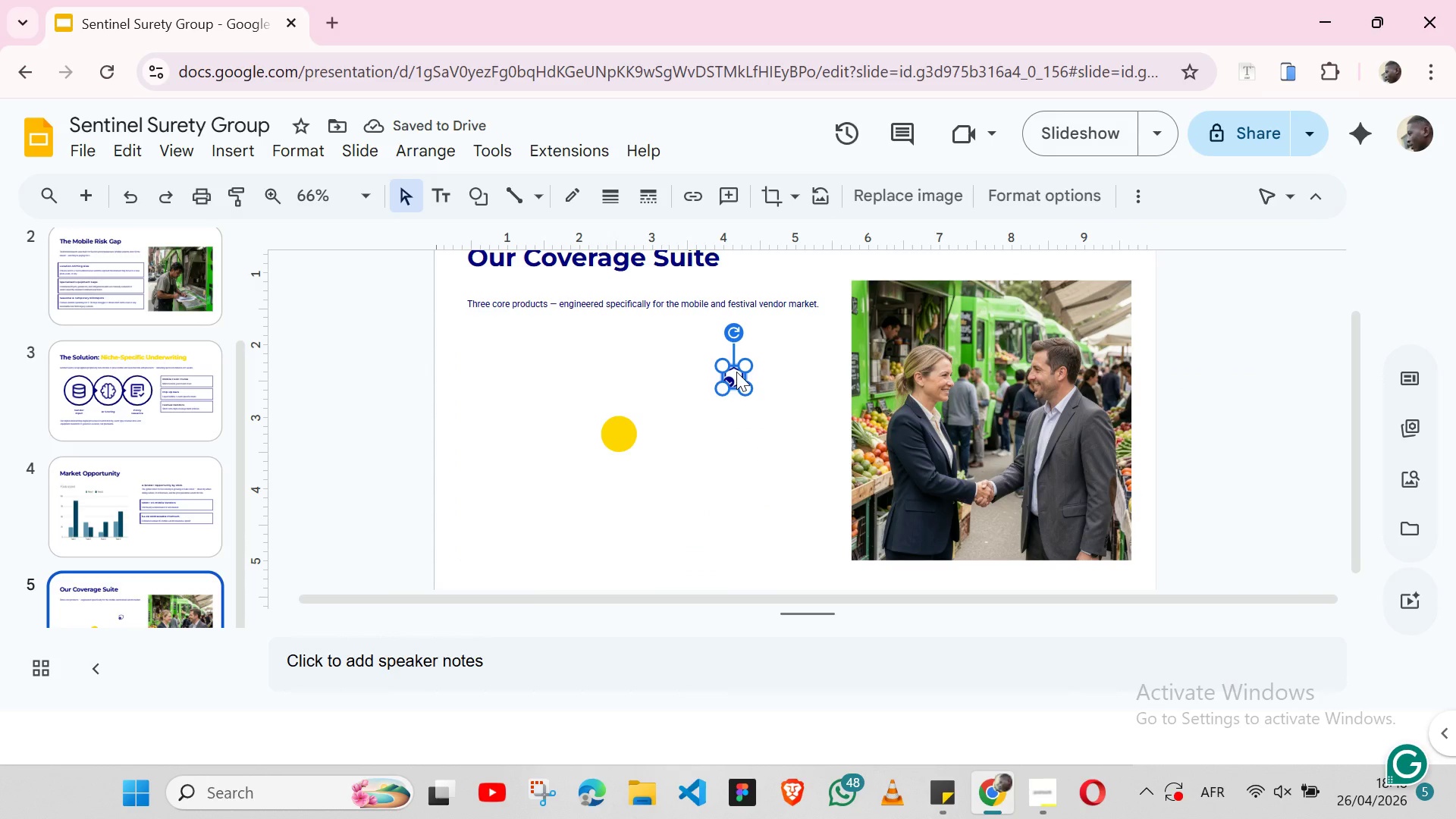 
left_click_drag(start_coordinate=[736, 372], to_coordinate=[622, 427])
 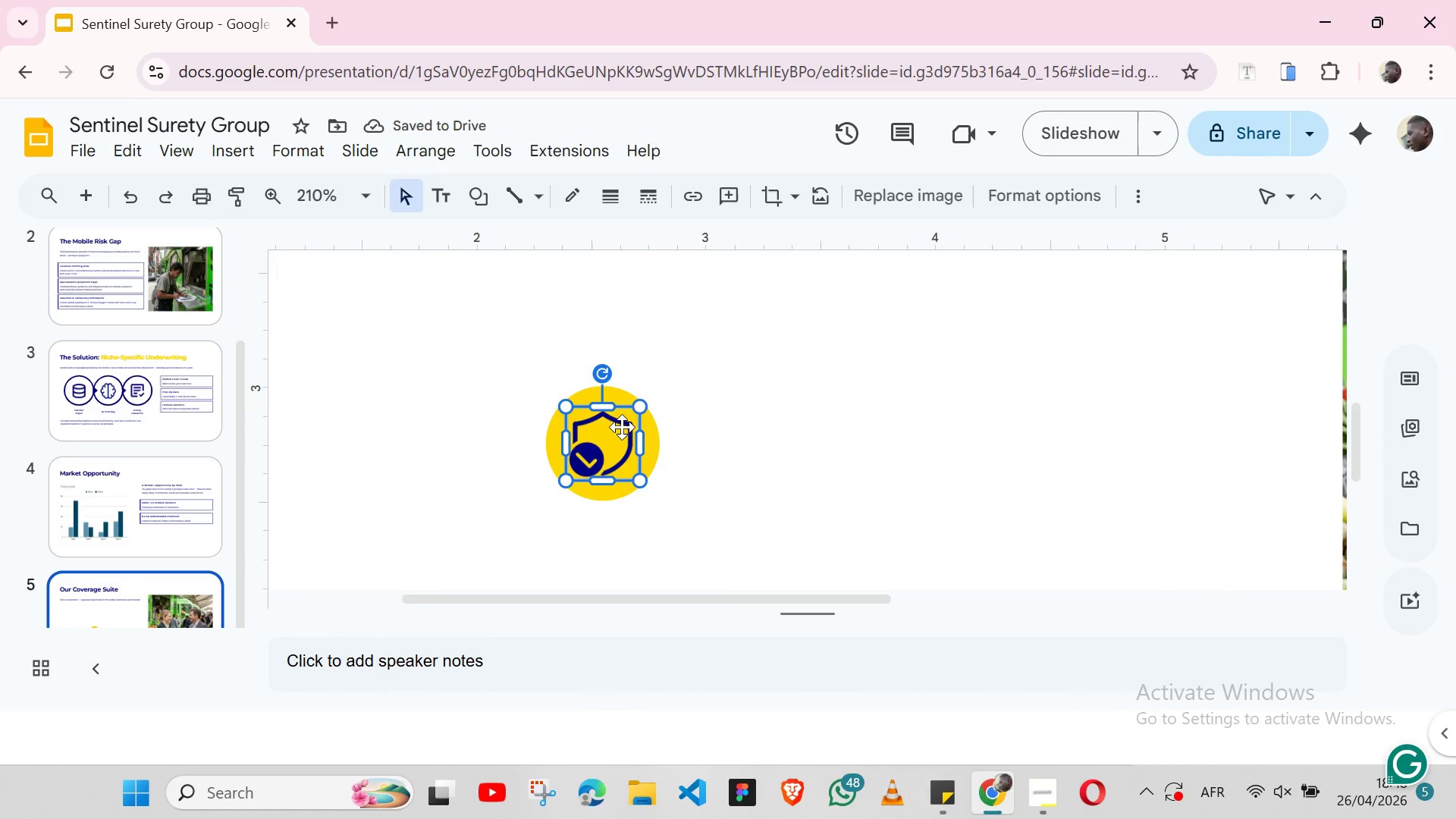 
hold_key(key=ShiftLeft, duration=1.53)
 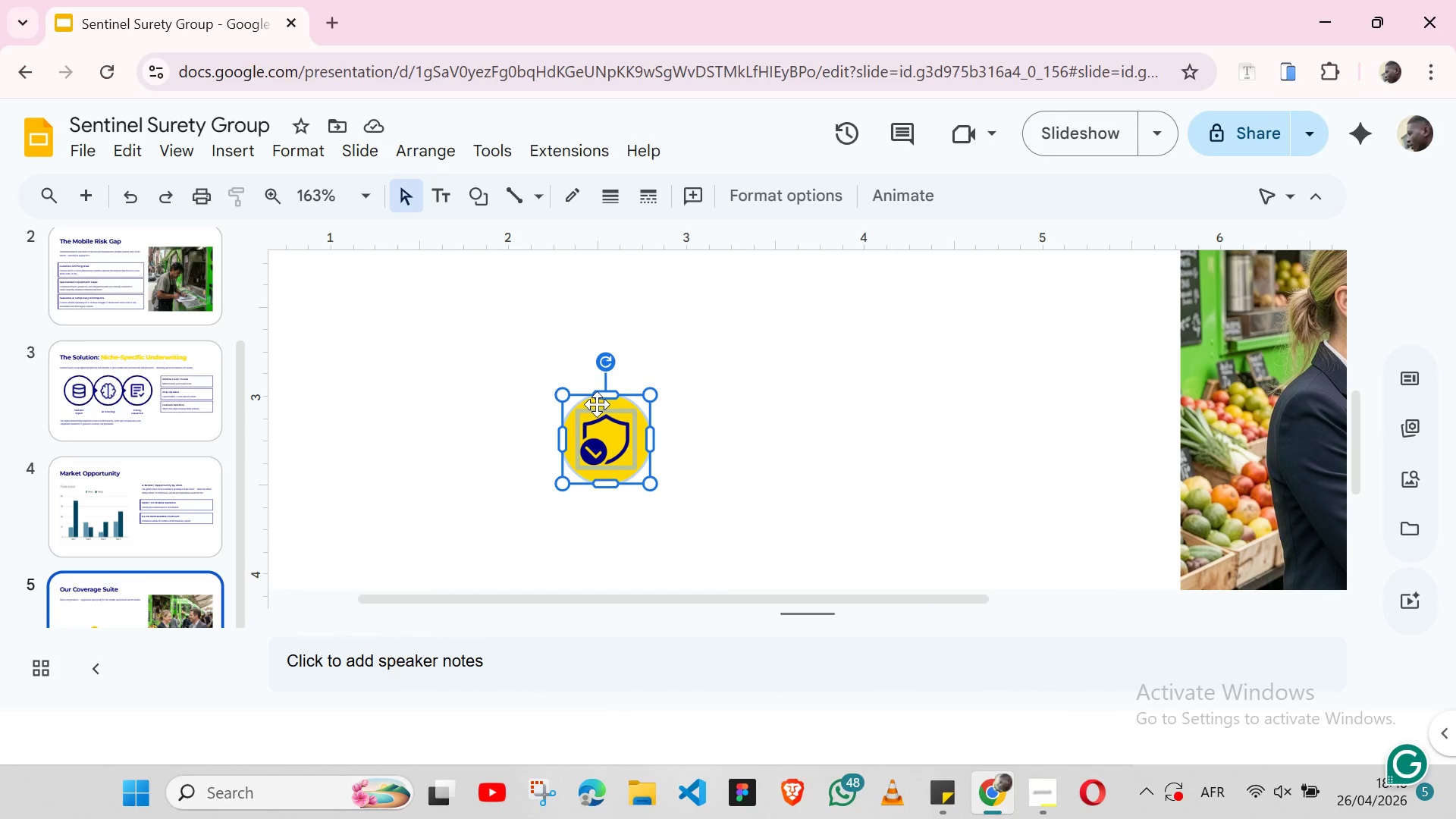 
hold_key(key=ShiftLeft, duration=0.47)
left_click([597, 404])
 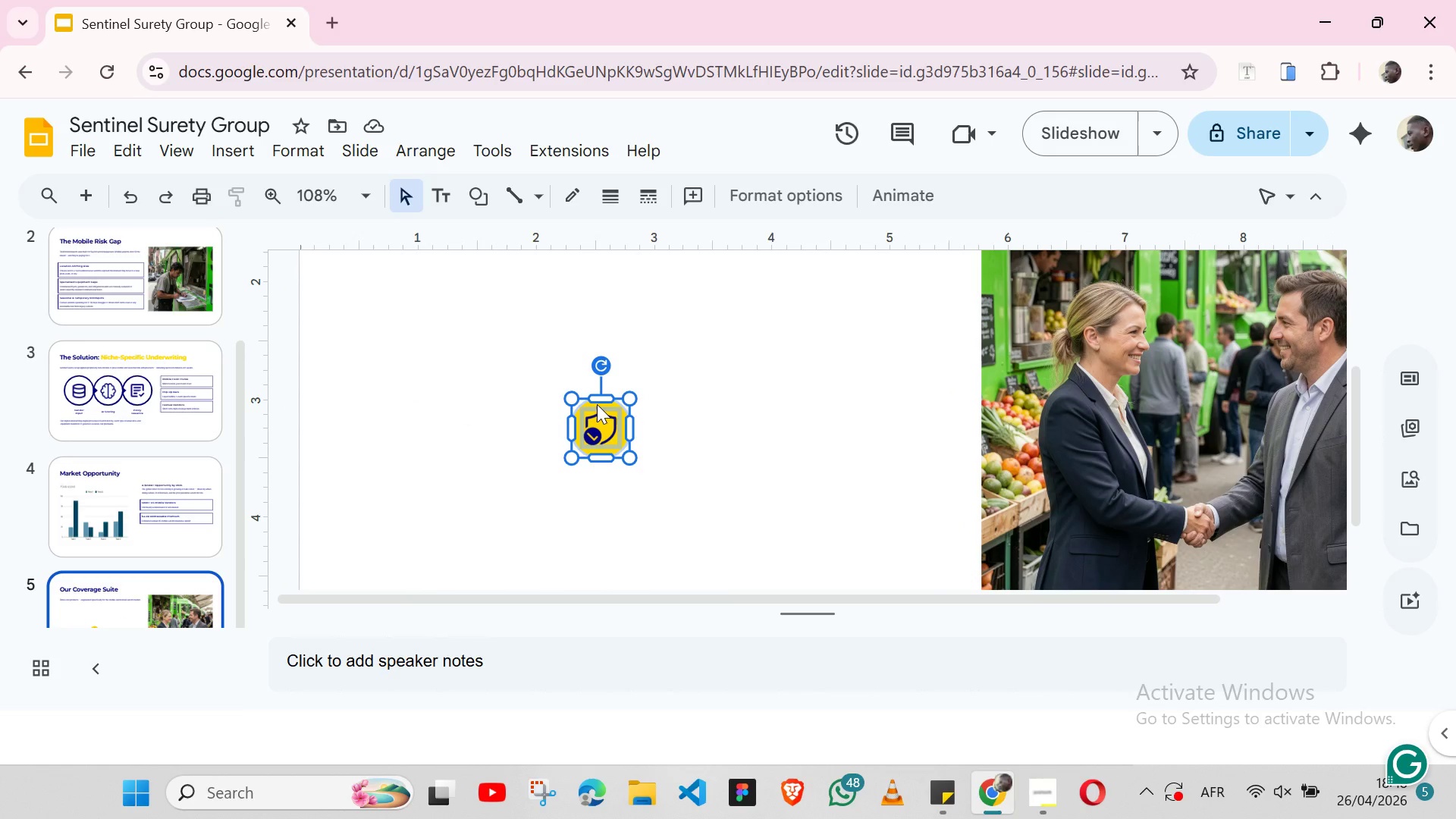 
key(CapsLock)
 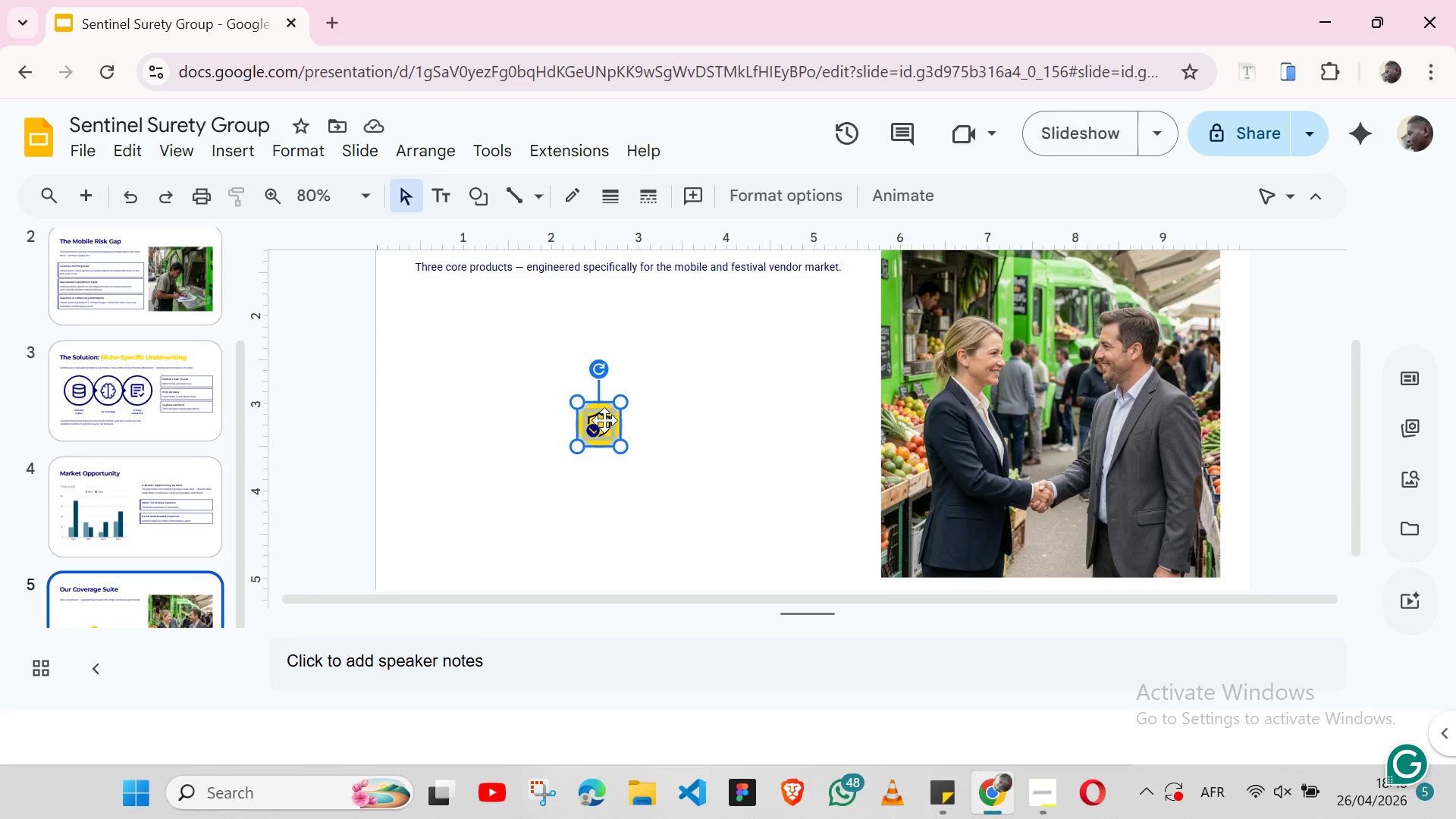 
left_click_drag(start_coordinate=[604, 420], to_coordinate=[458, 352])
 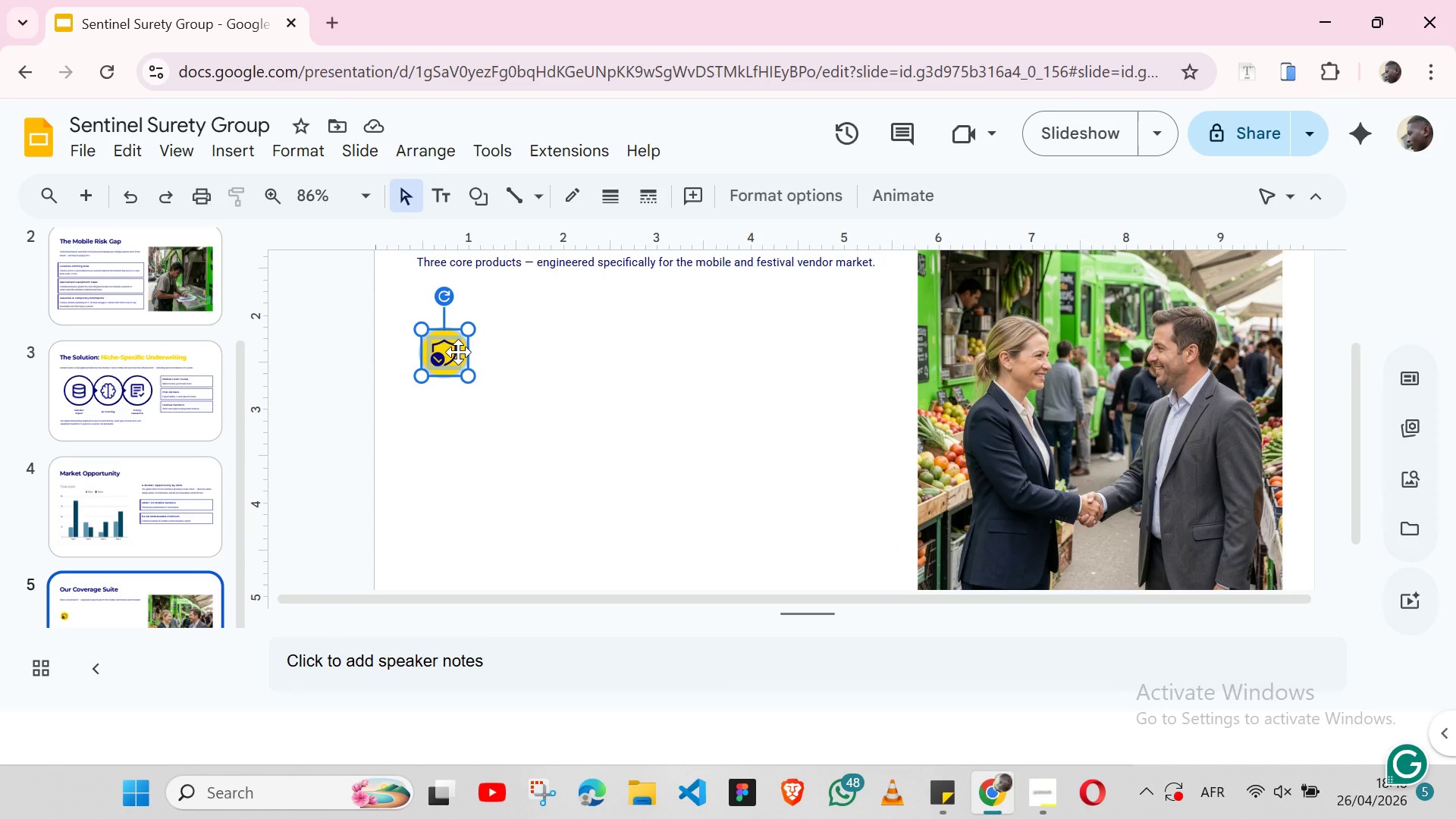 
wait(15.39)
 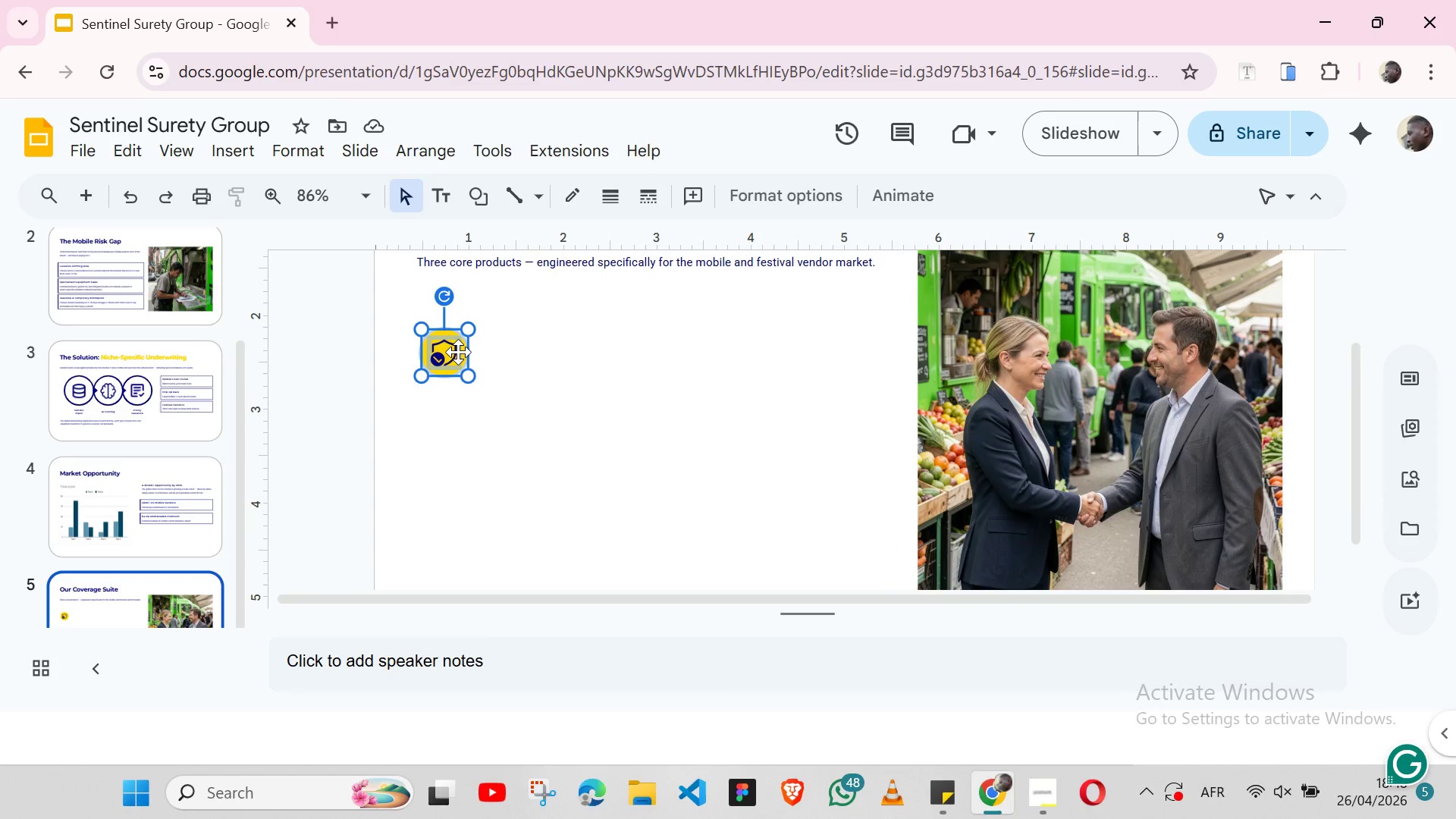 
left_click([422, 163])
 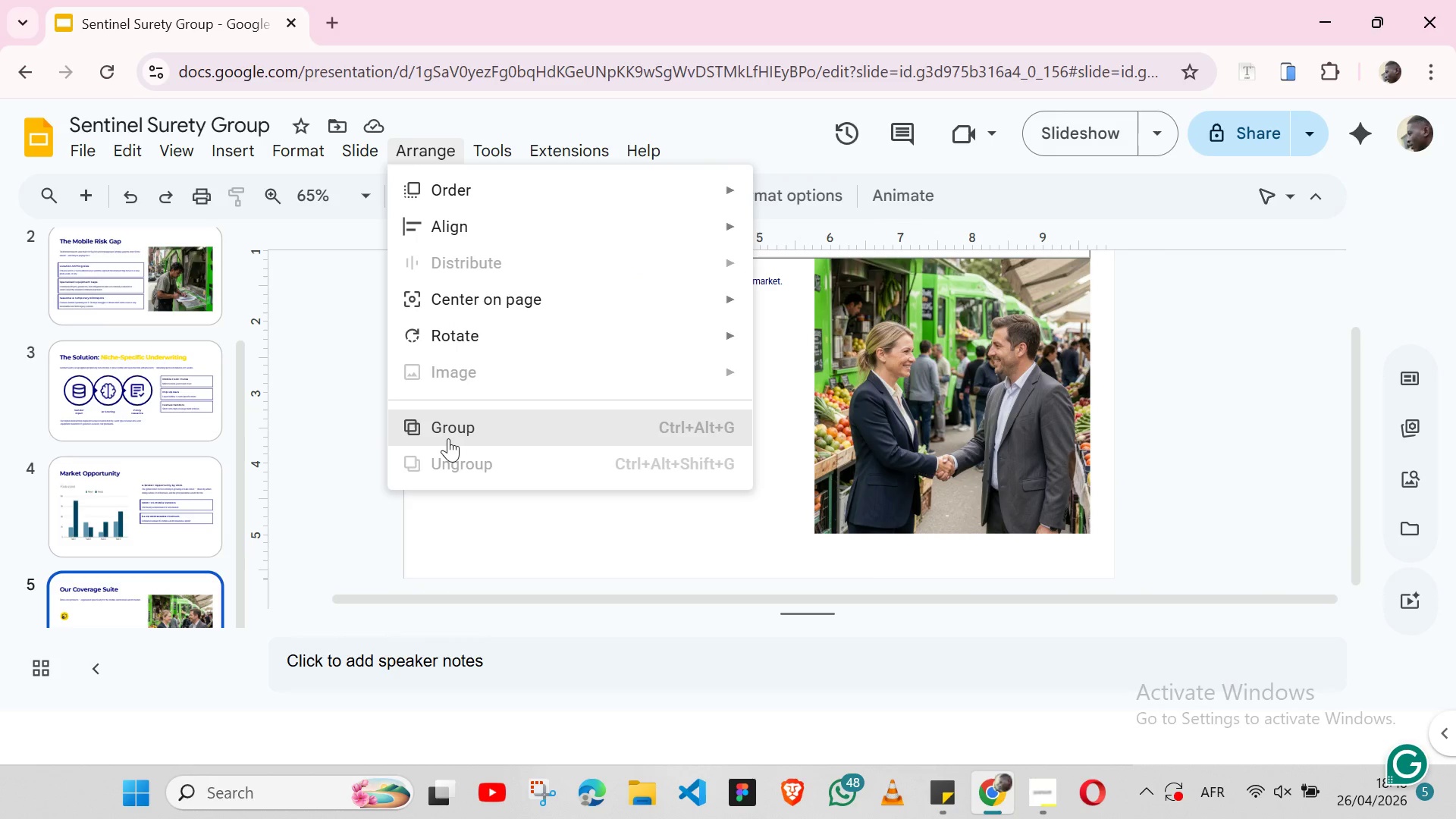 
left_click([448, 438])
 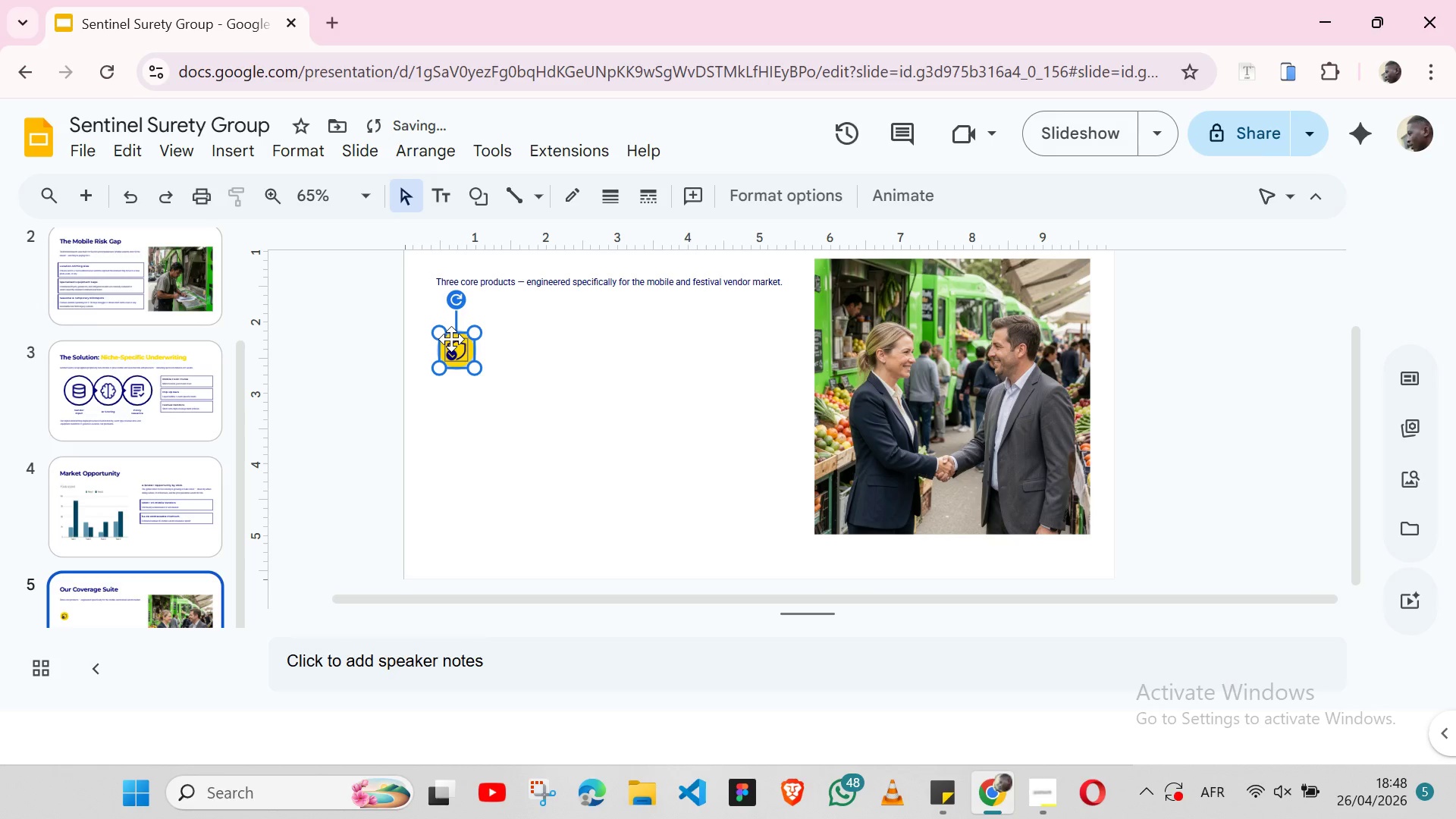 
key(Control+C)
 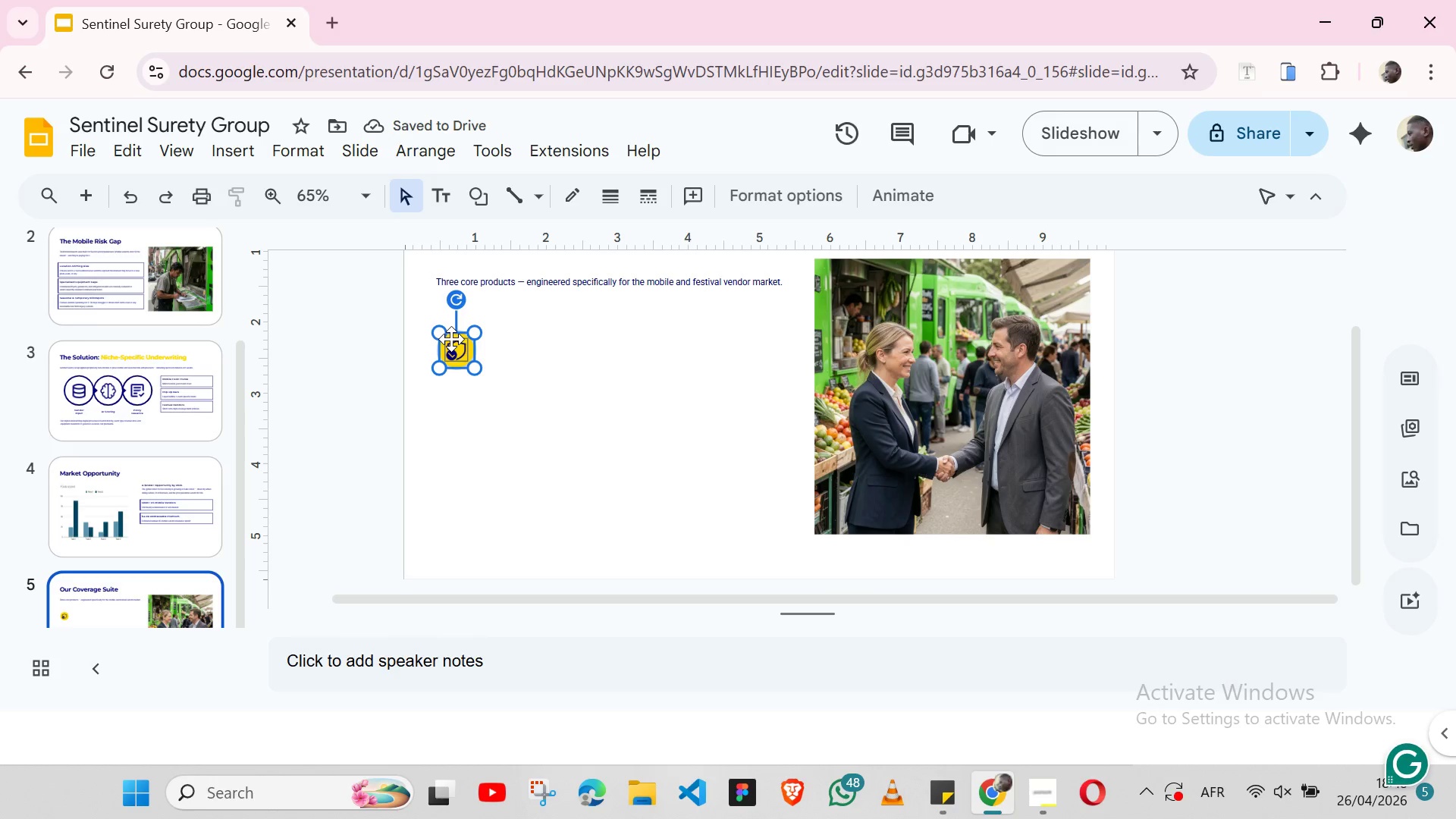 
key(Control+V)
 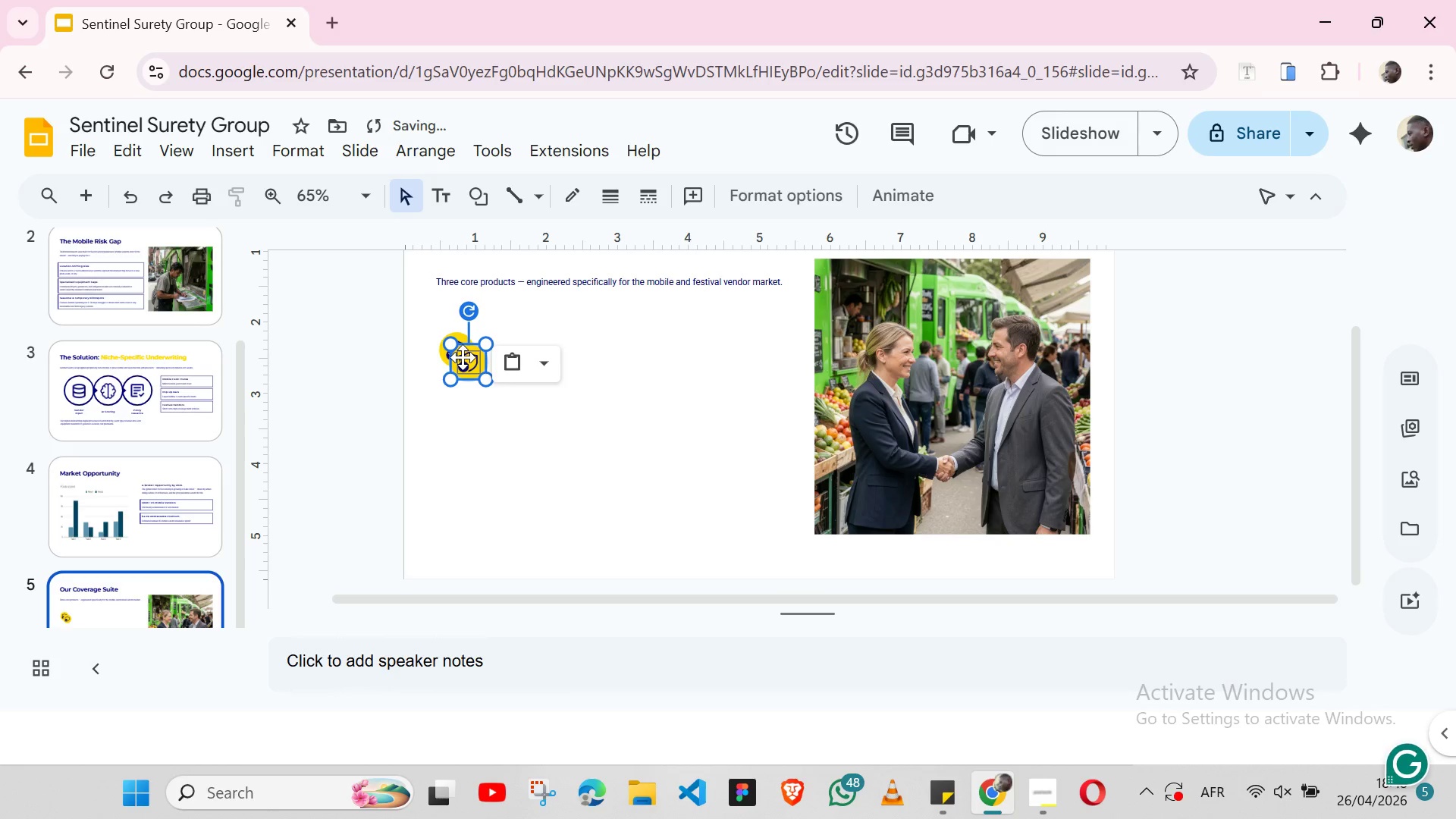 
left_click_drag(start_coordinate=[463, 357], to_coordinate=[574, 367])
 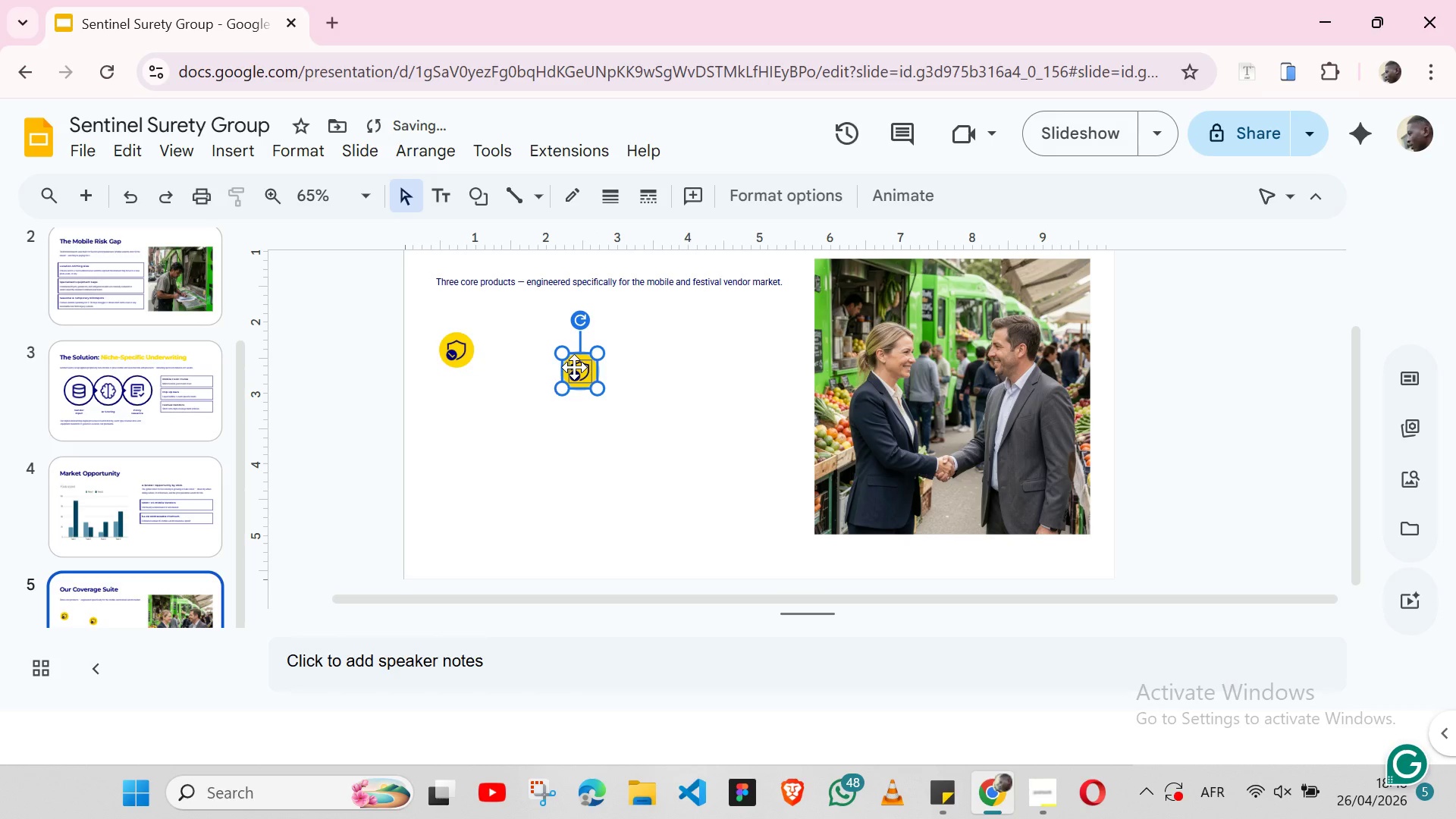 
key(Control+V)
 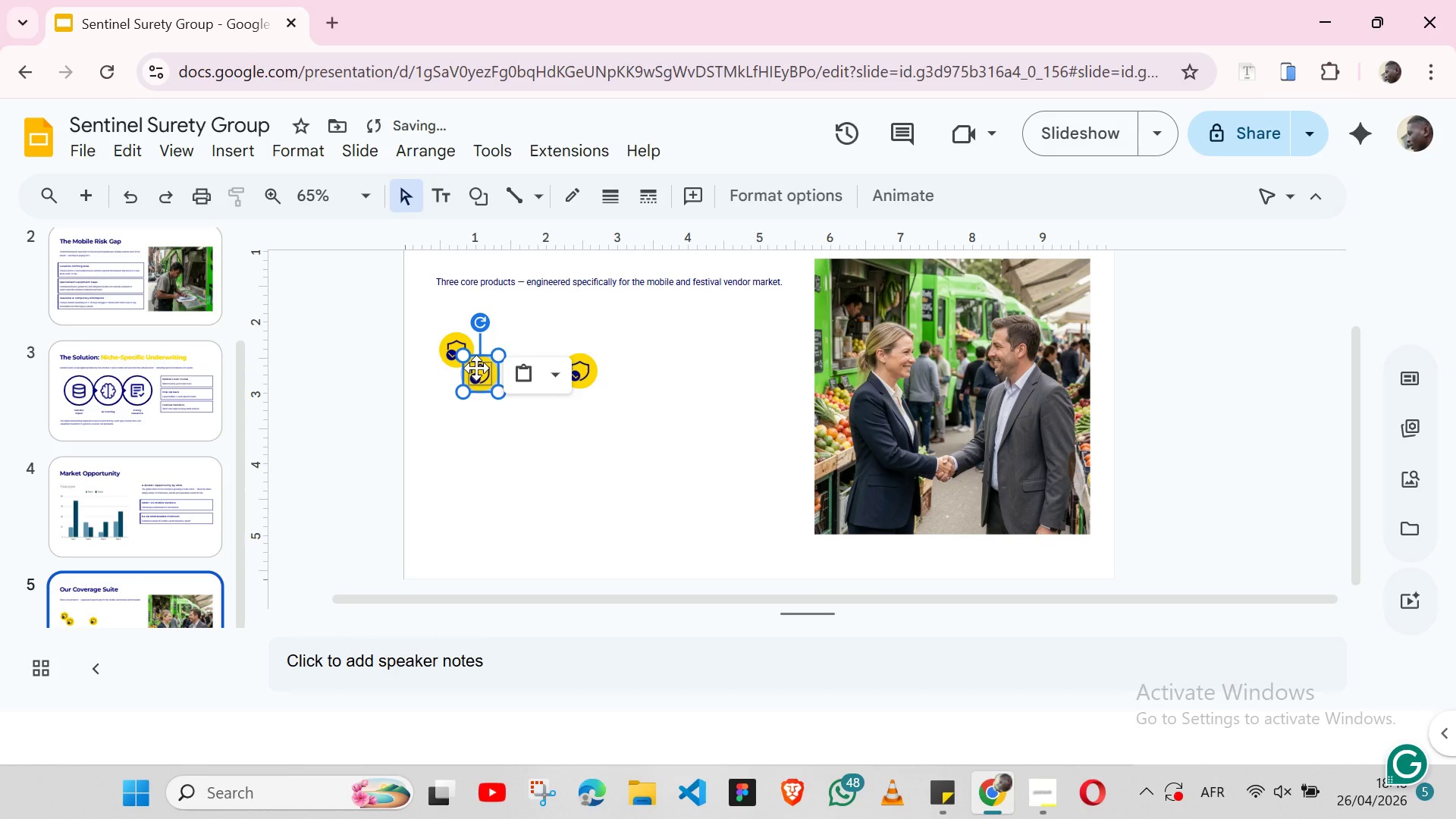 
left_click_drag(start_coordinate=[478, 373], to_coordinate=[601, 529])
 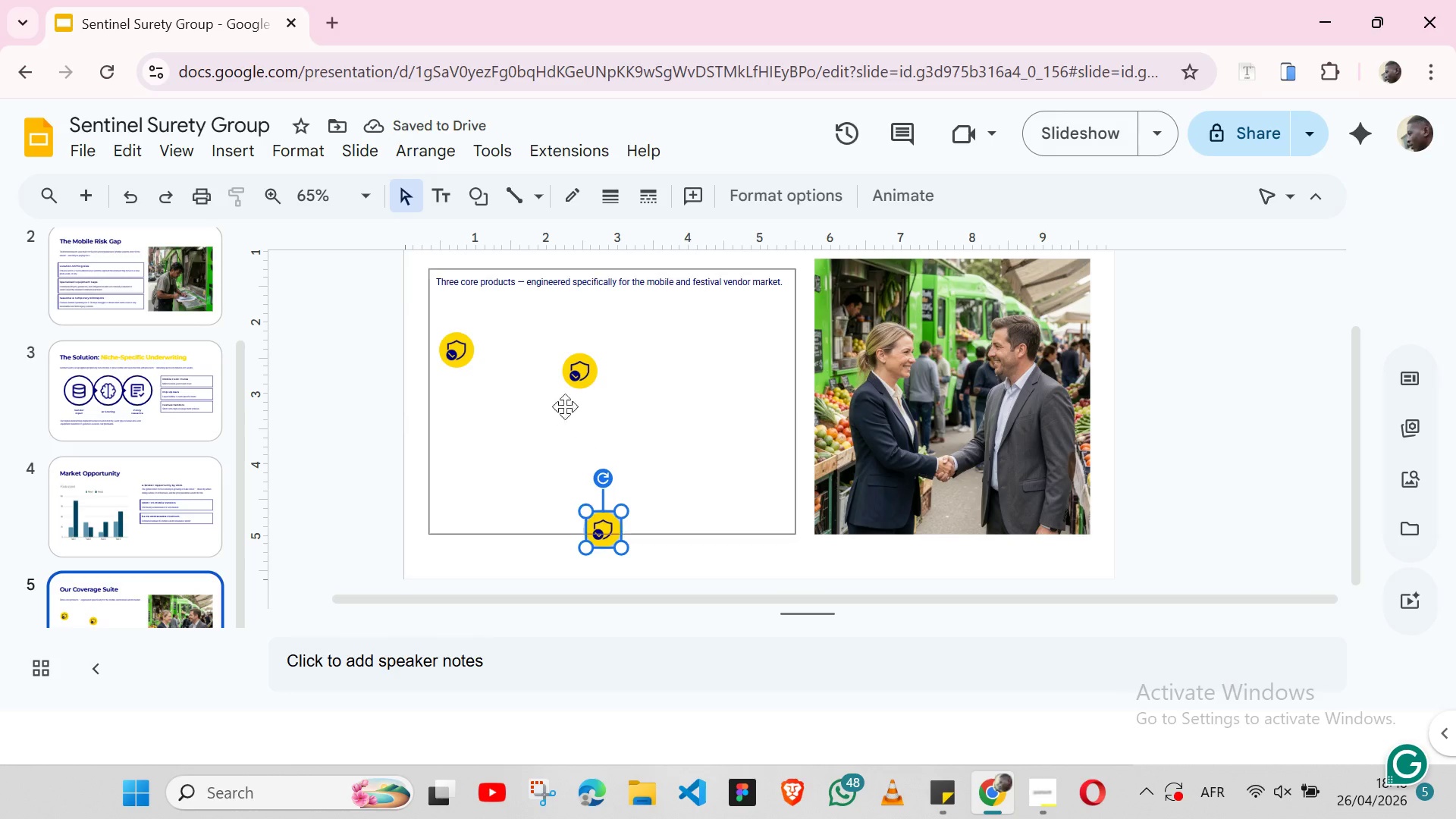 
double_click([587, 373])
 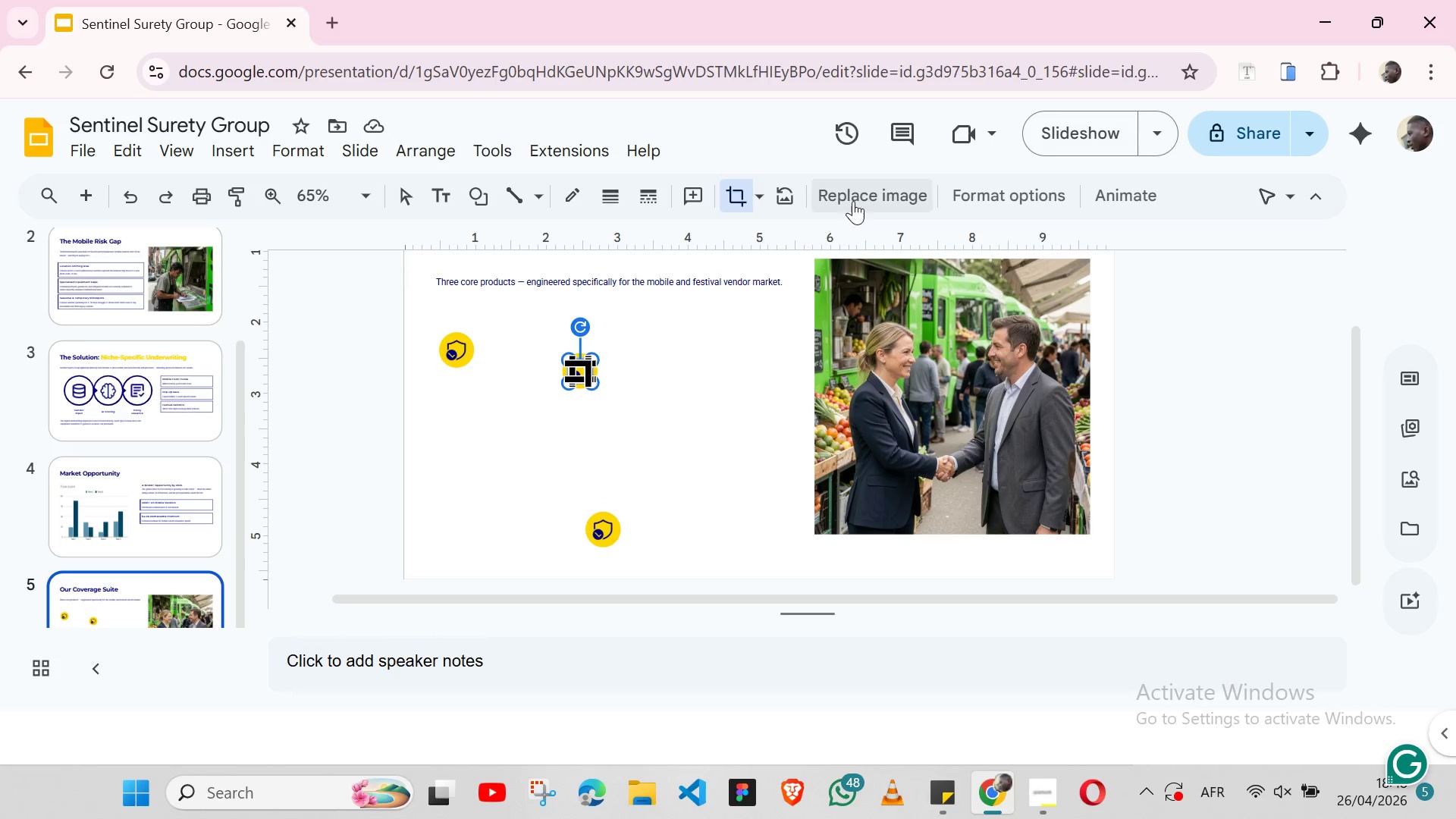 
left_click([861, 200])
 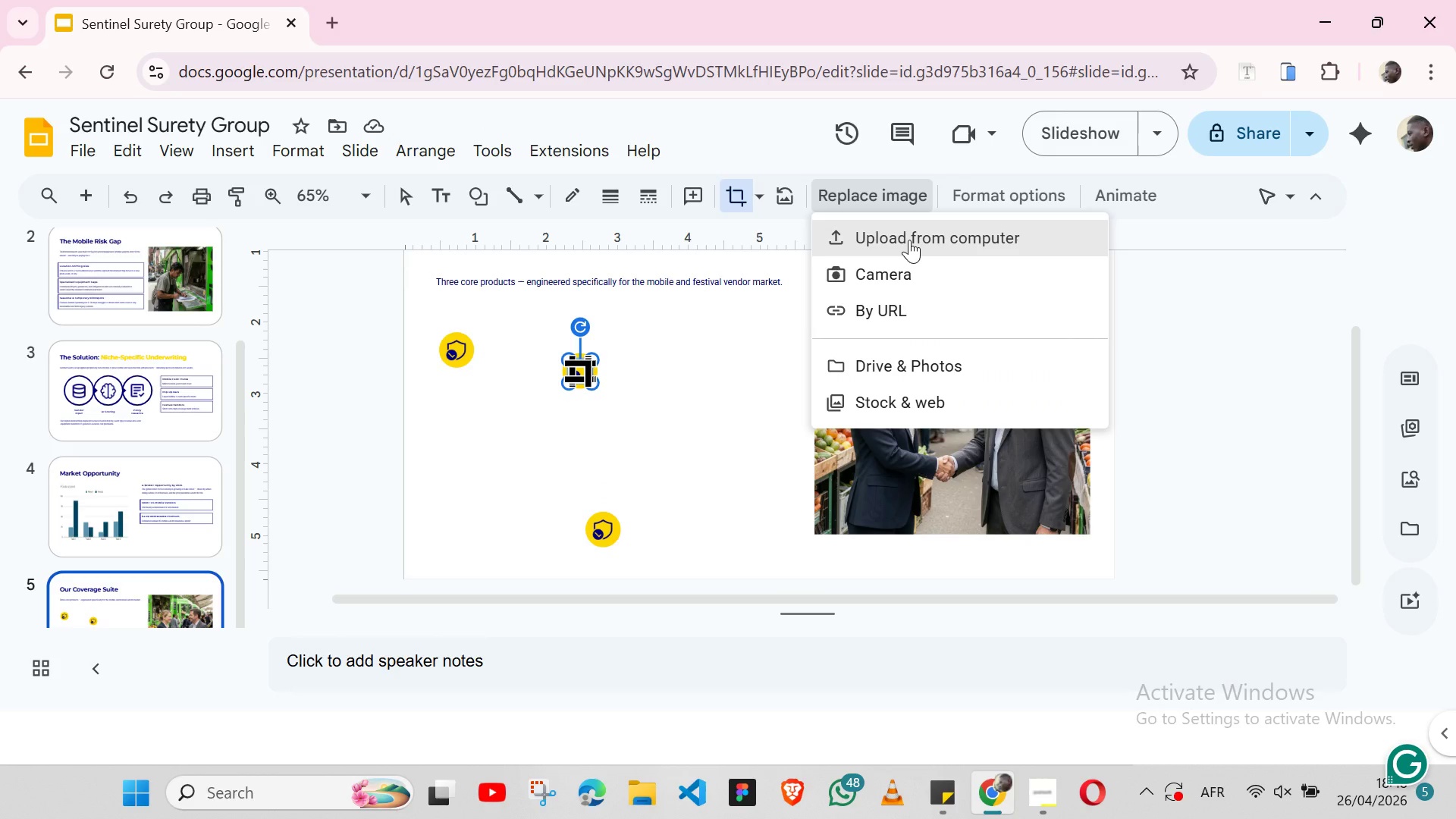 
left_click([909, 240])
 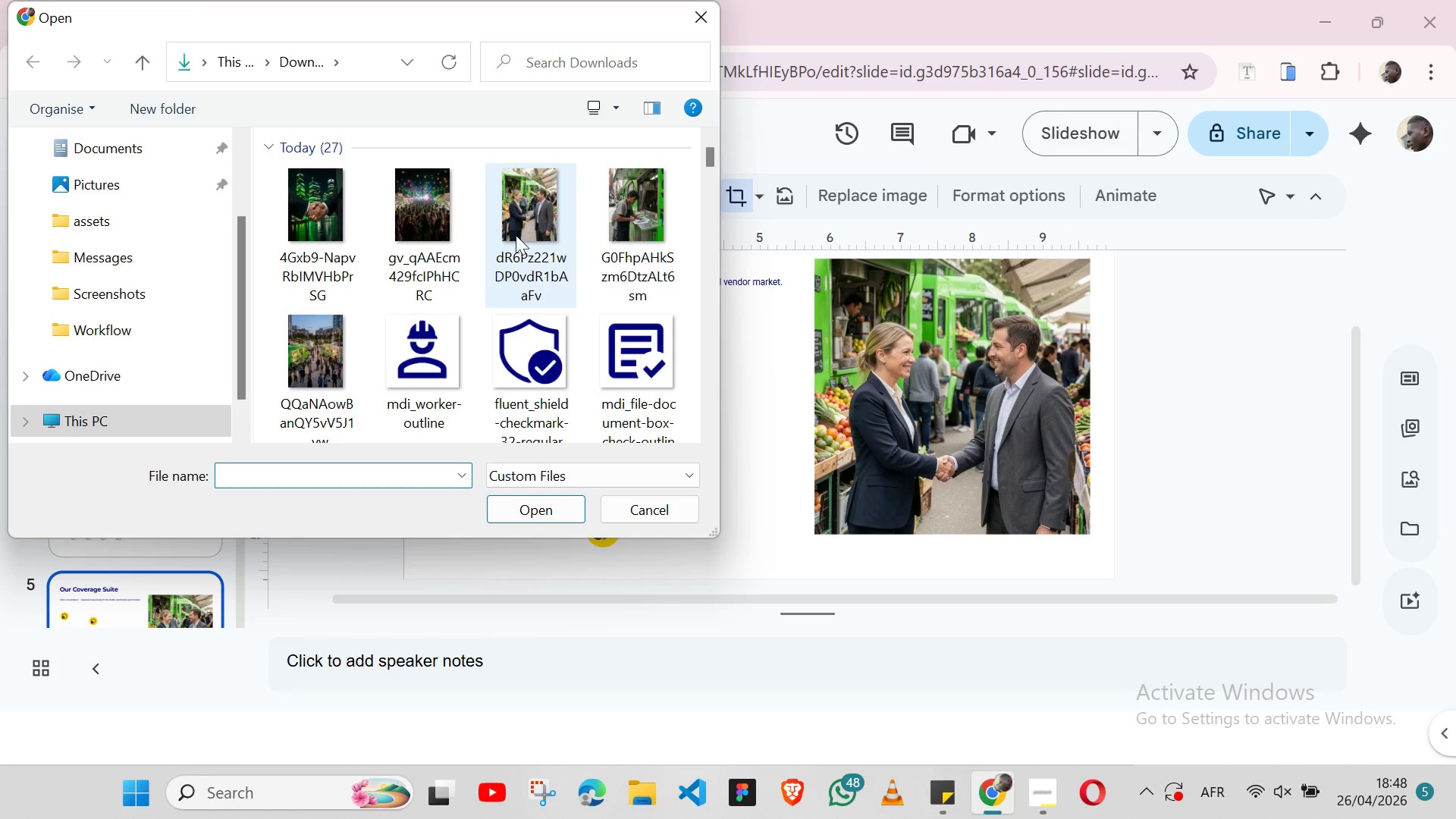 
left_click([433, 338])
 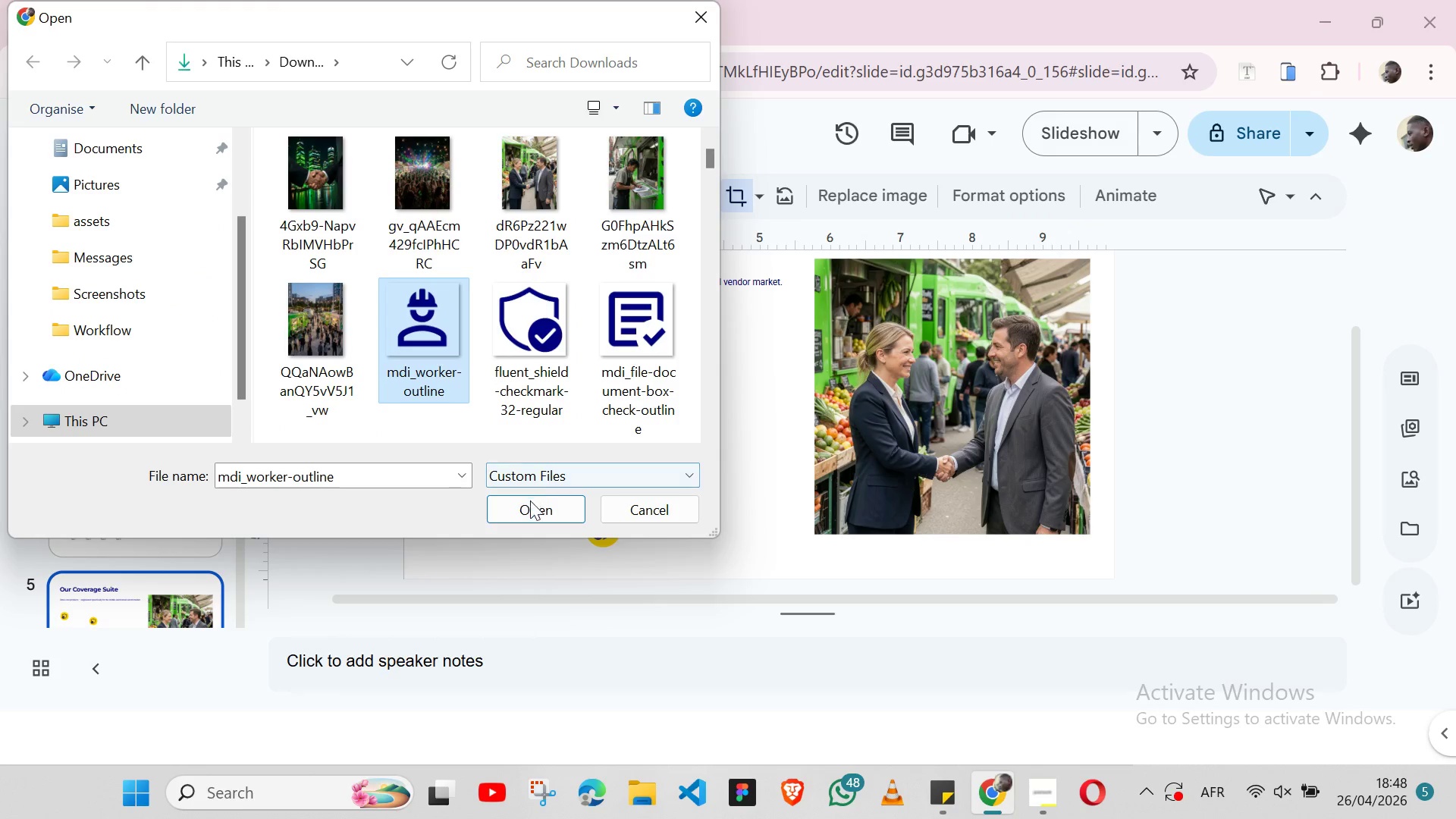 
left_click([530, 505])
 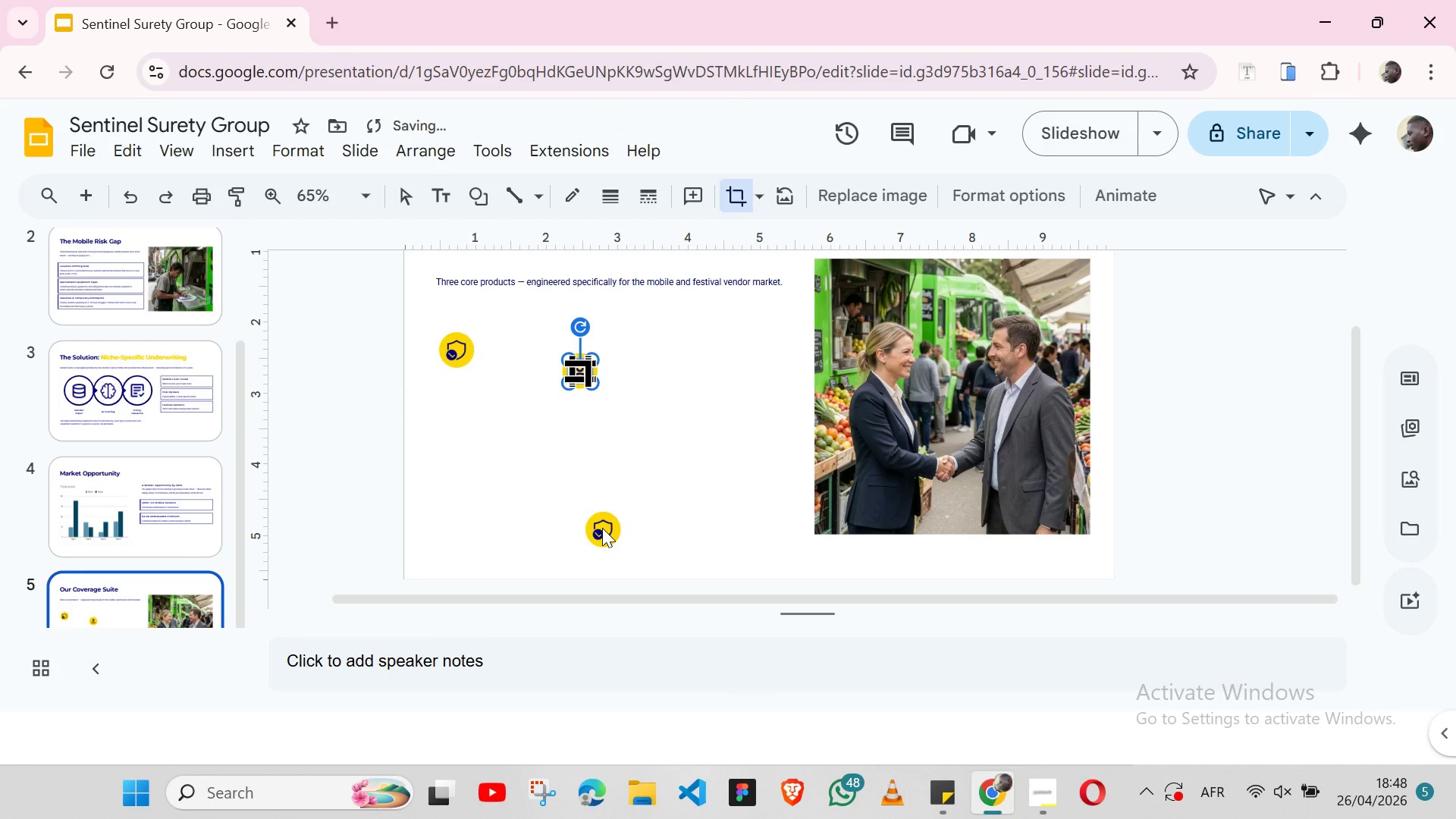 
double_click([602, 528])
 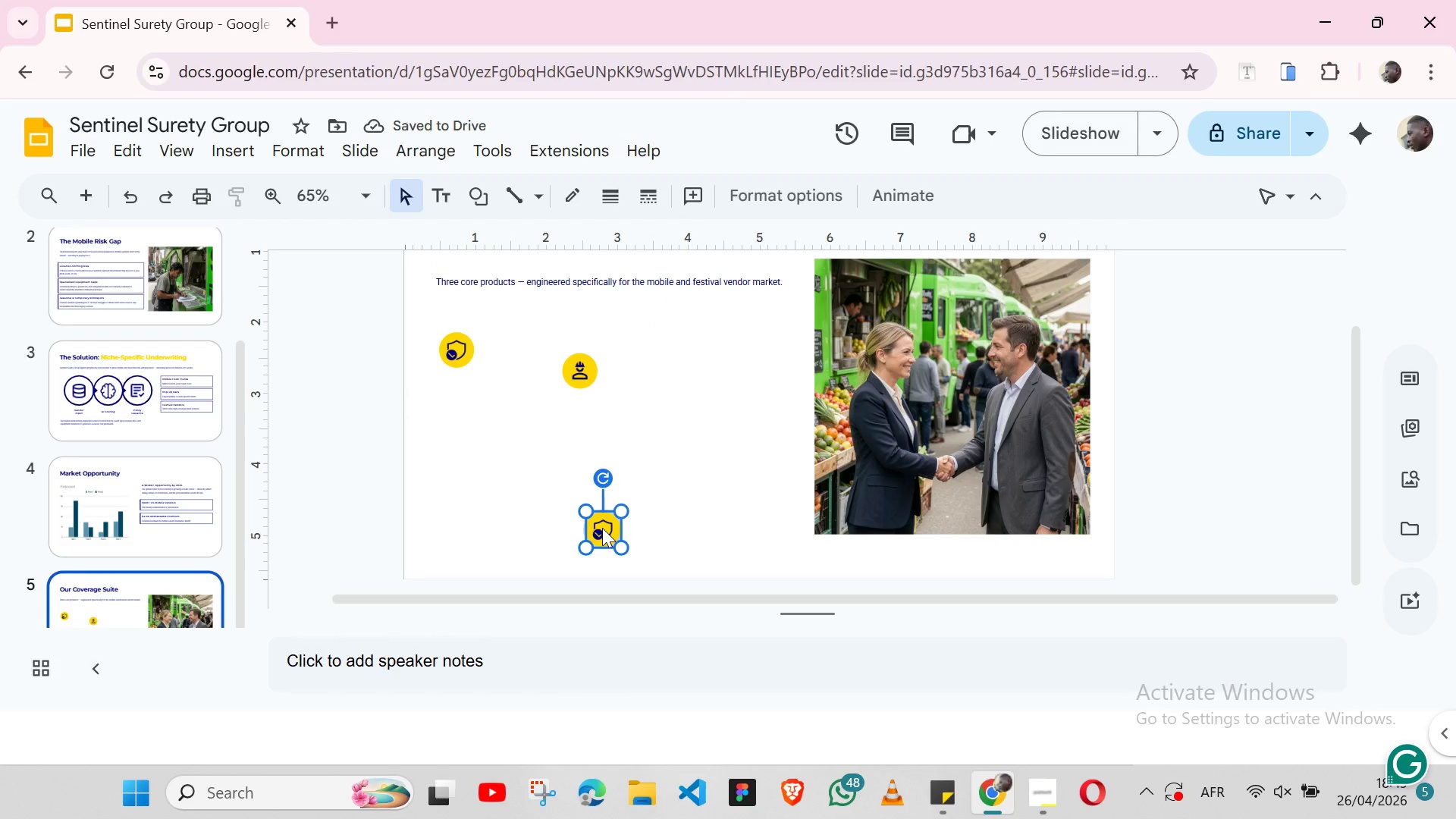 
left_click([602, 528])
 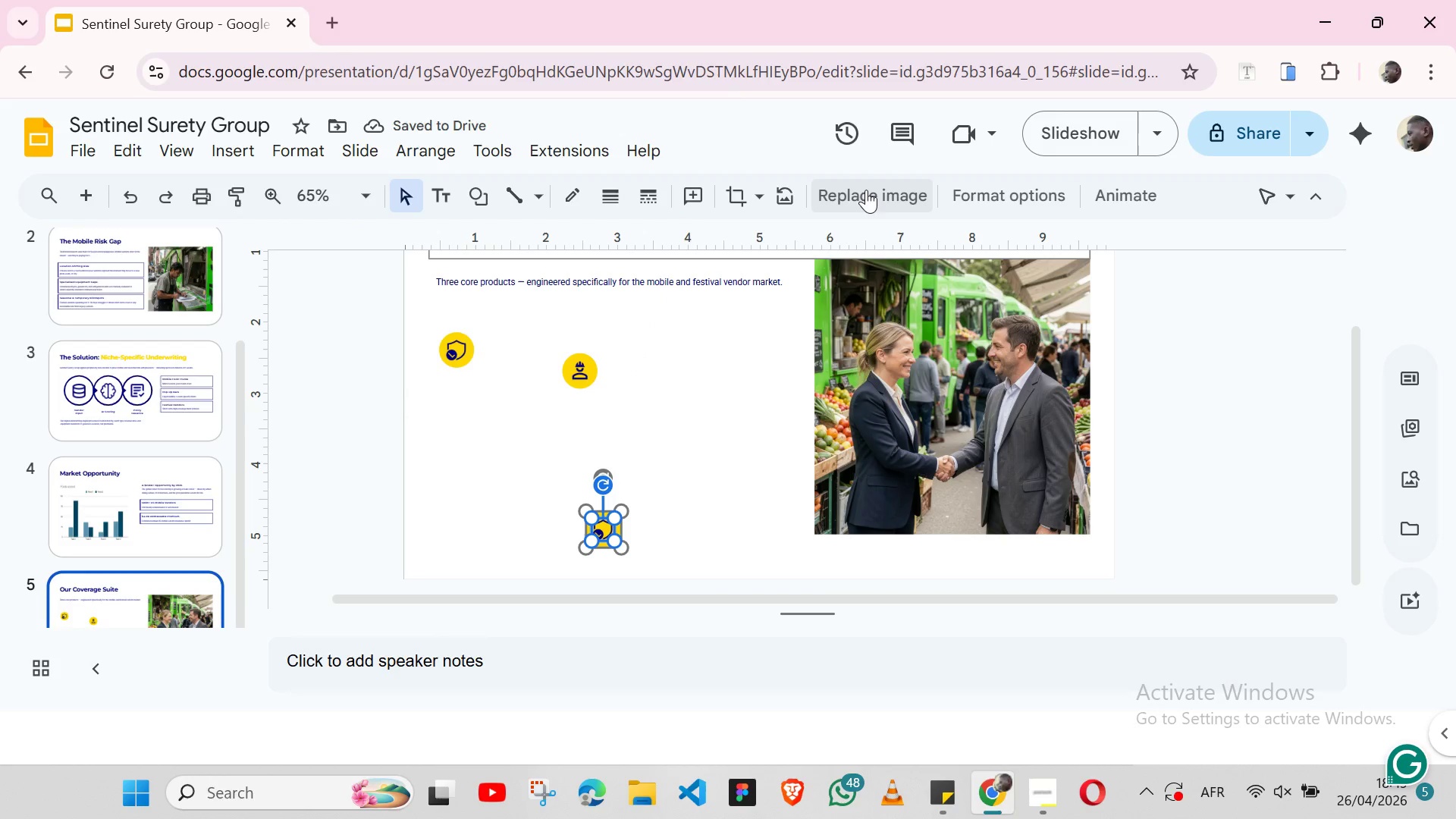 
left_click([868, 189])
 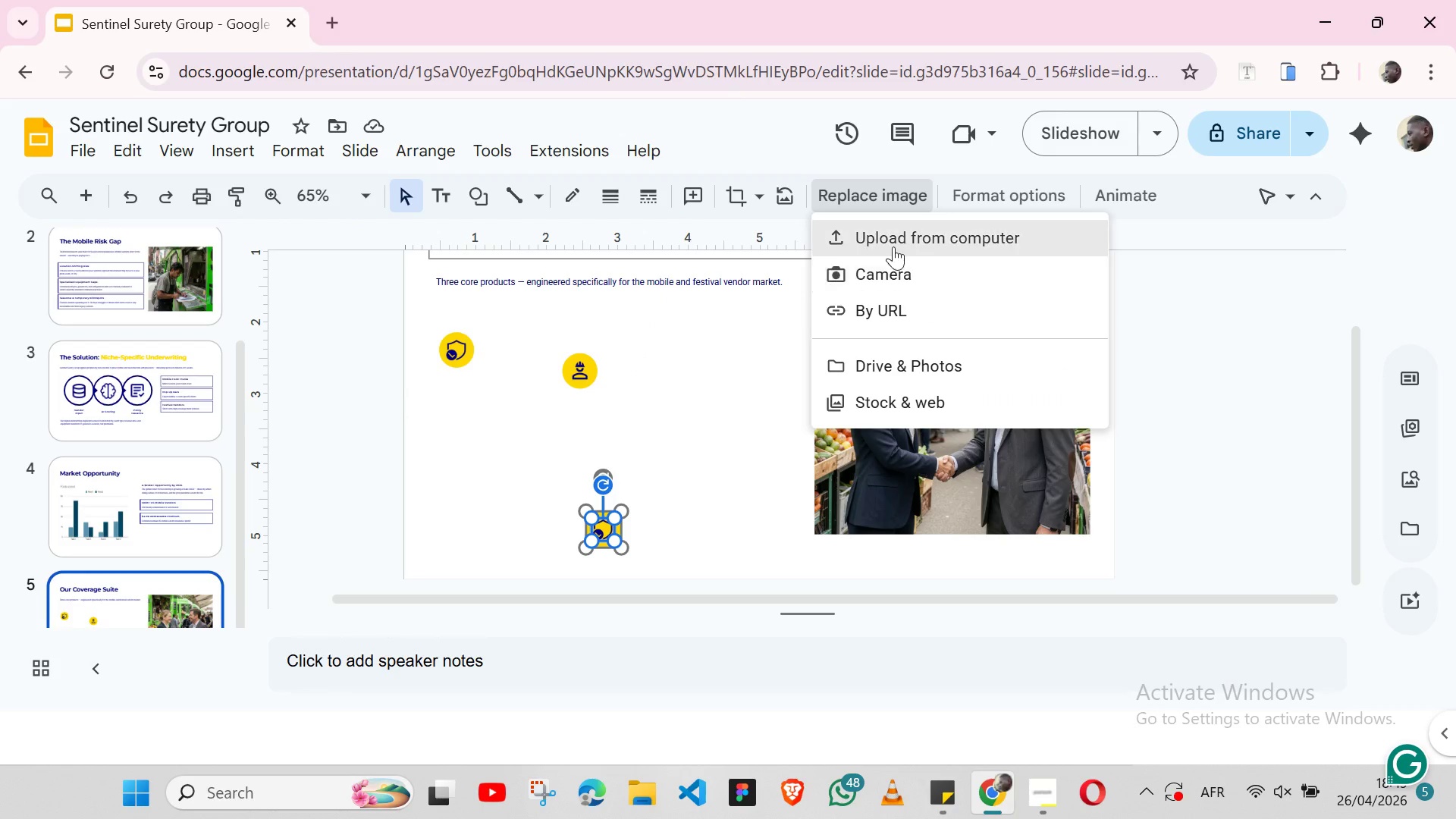 
left_click([893, 246])
 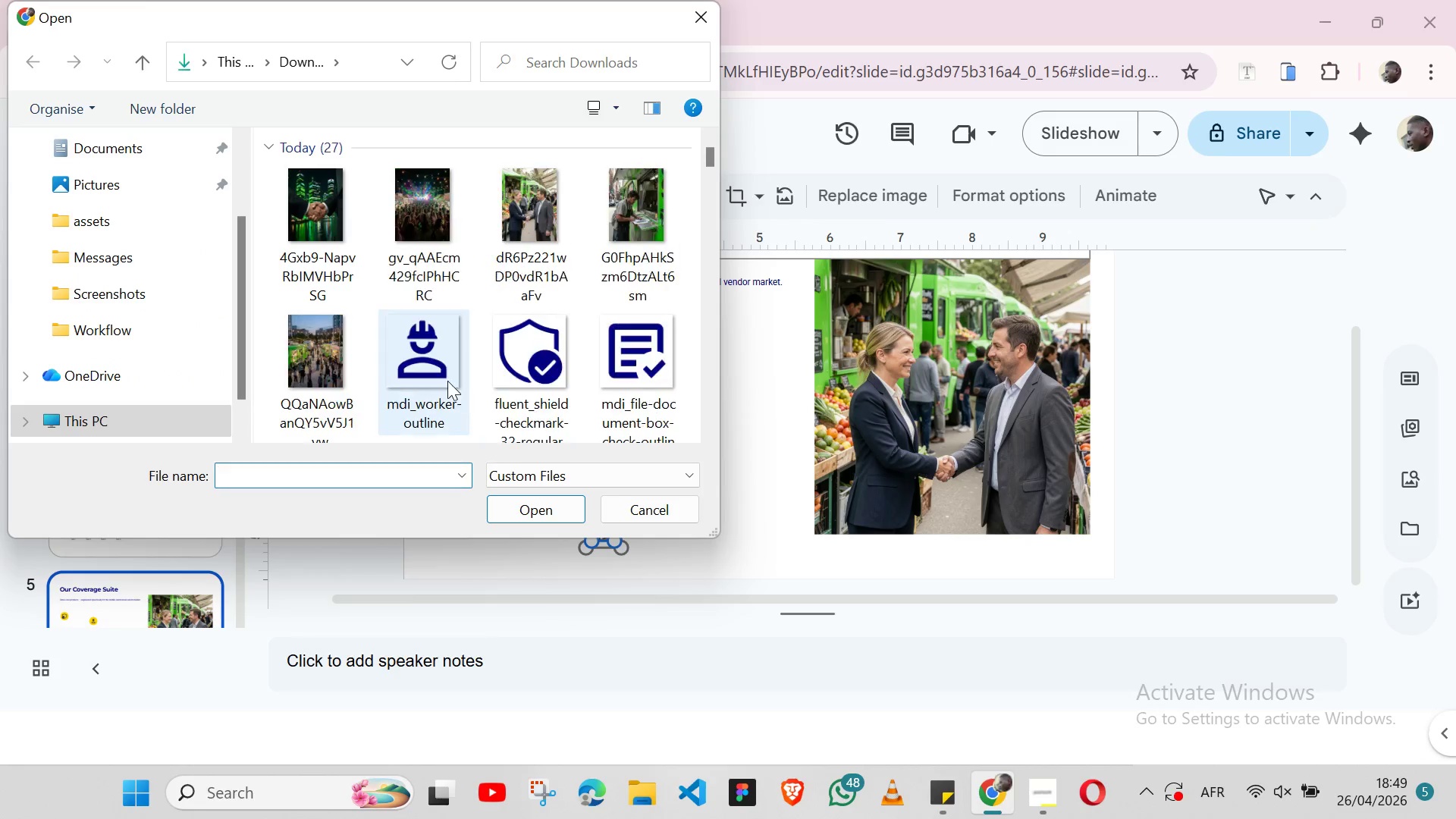 
scroll: coordinate [447, 381], scroll_direction: down, amount: 8.0
 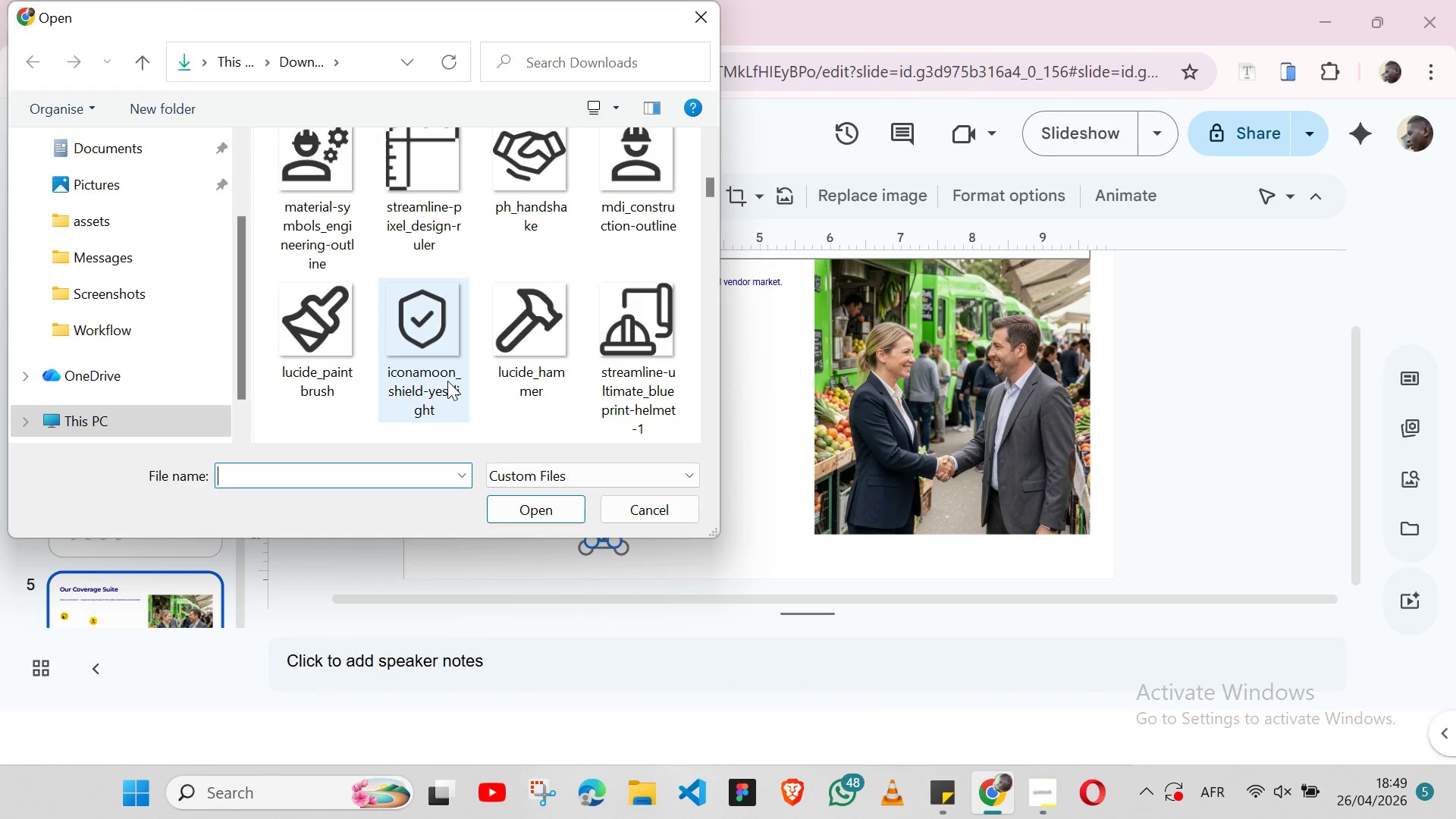 
wait(5.38)
 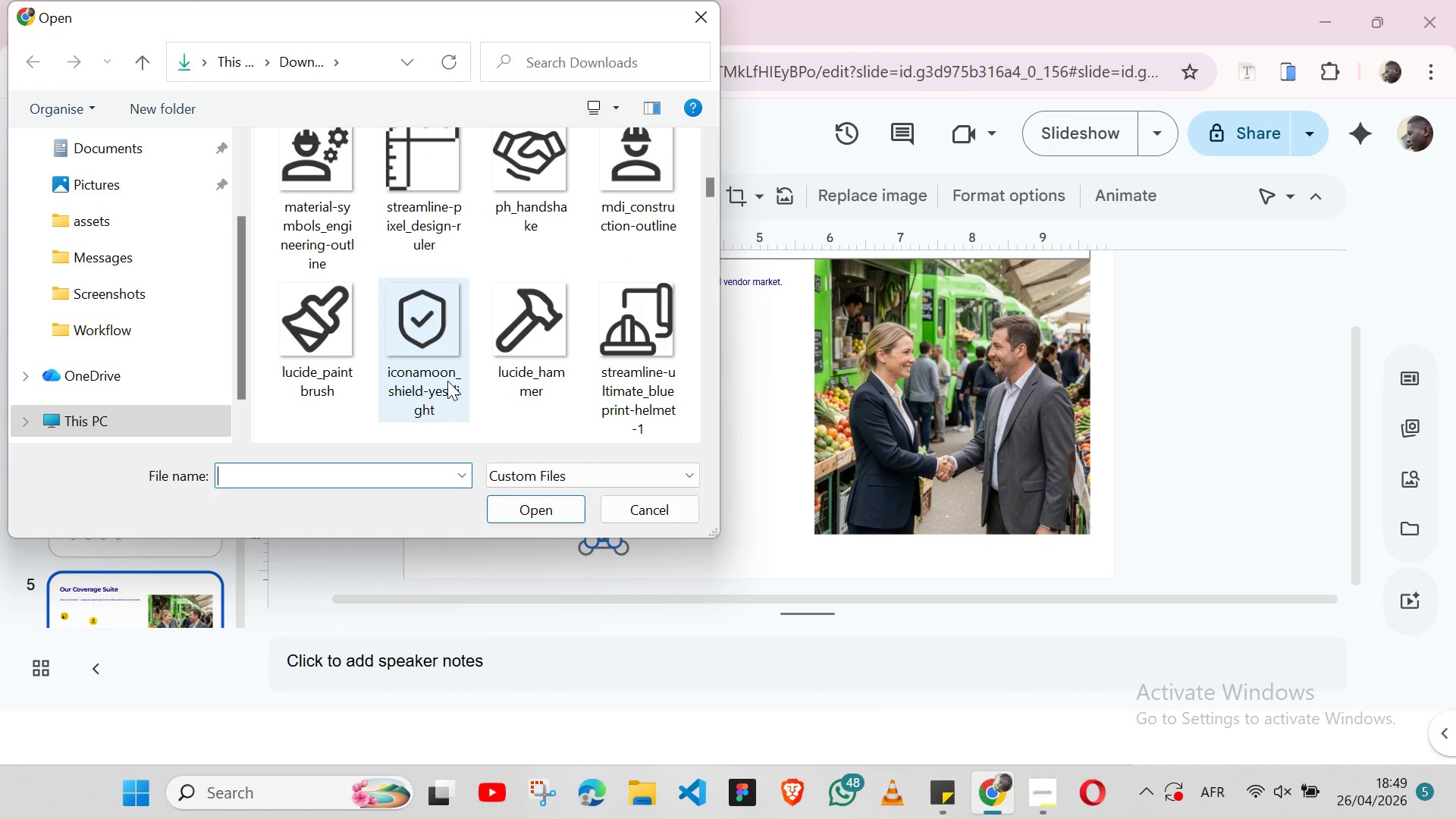 
scroll: coordinate [447, 381], scroll_direction: none, amount: 0.0
 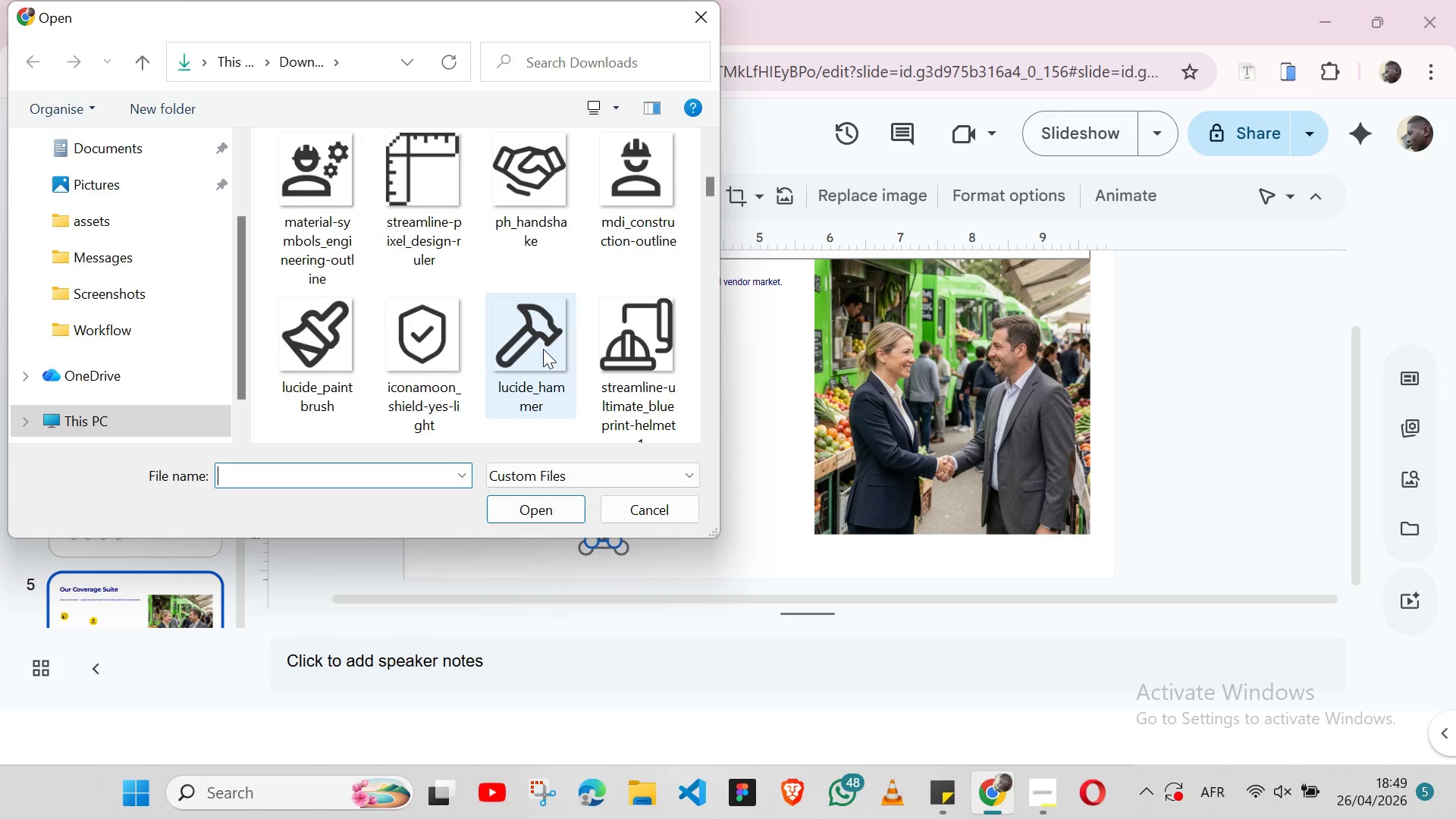 
left_click([543, 349])
 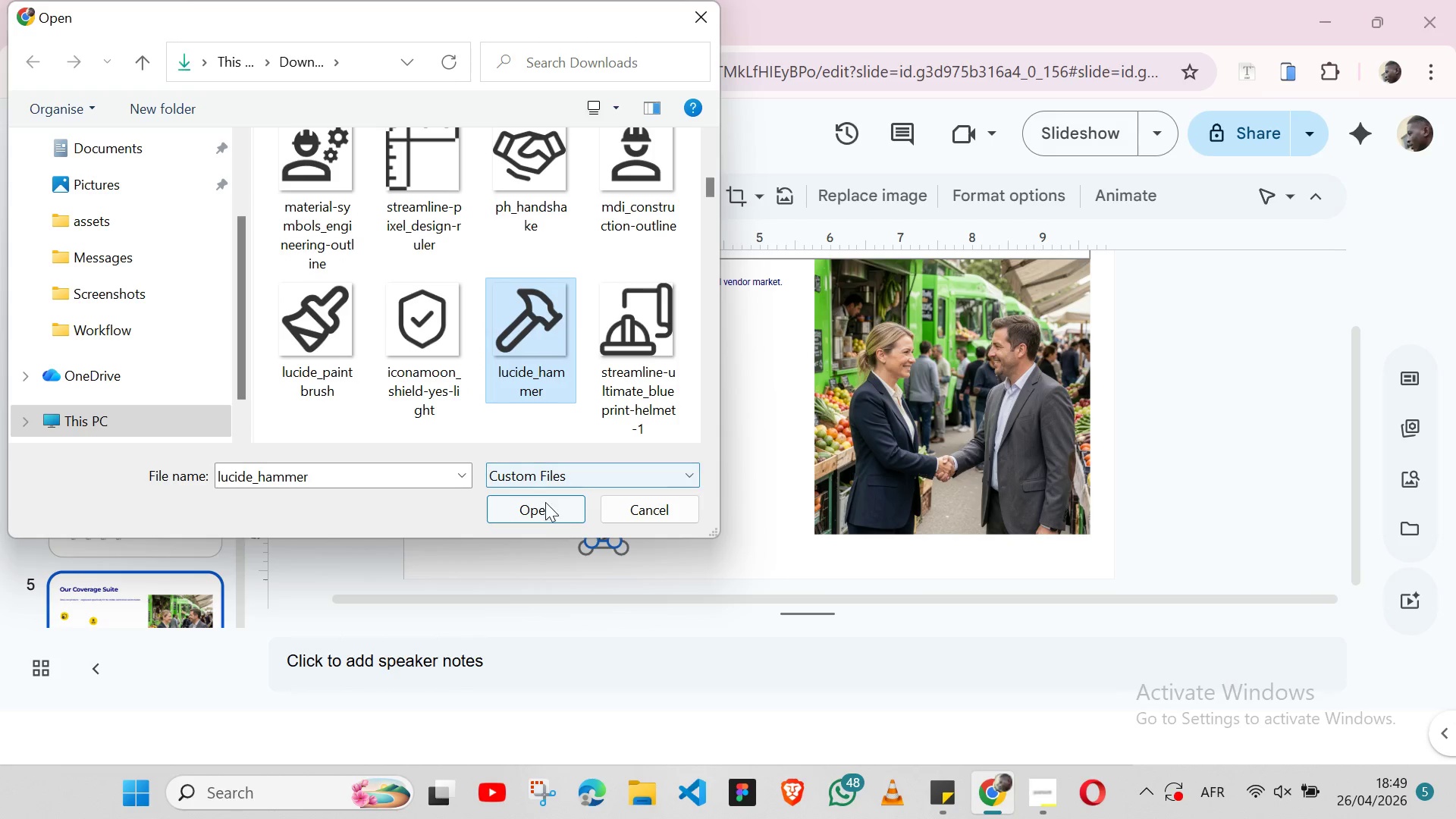 
scroll: coordinate [567, 324], scroll_direction: up, amount: 3.0
 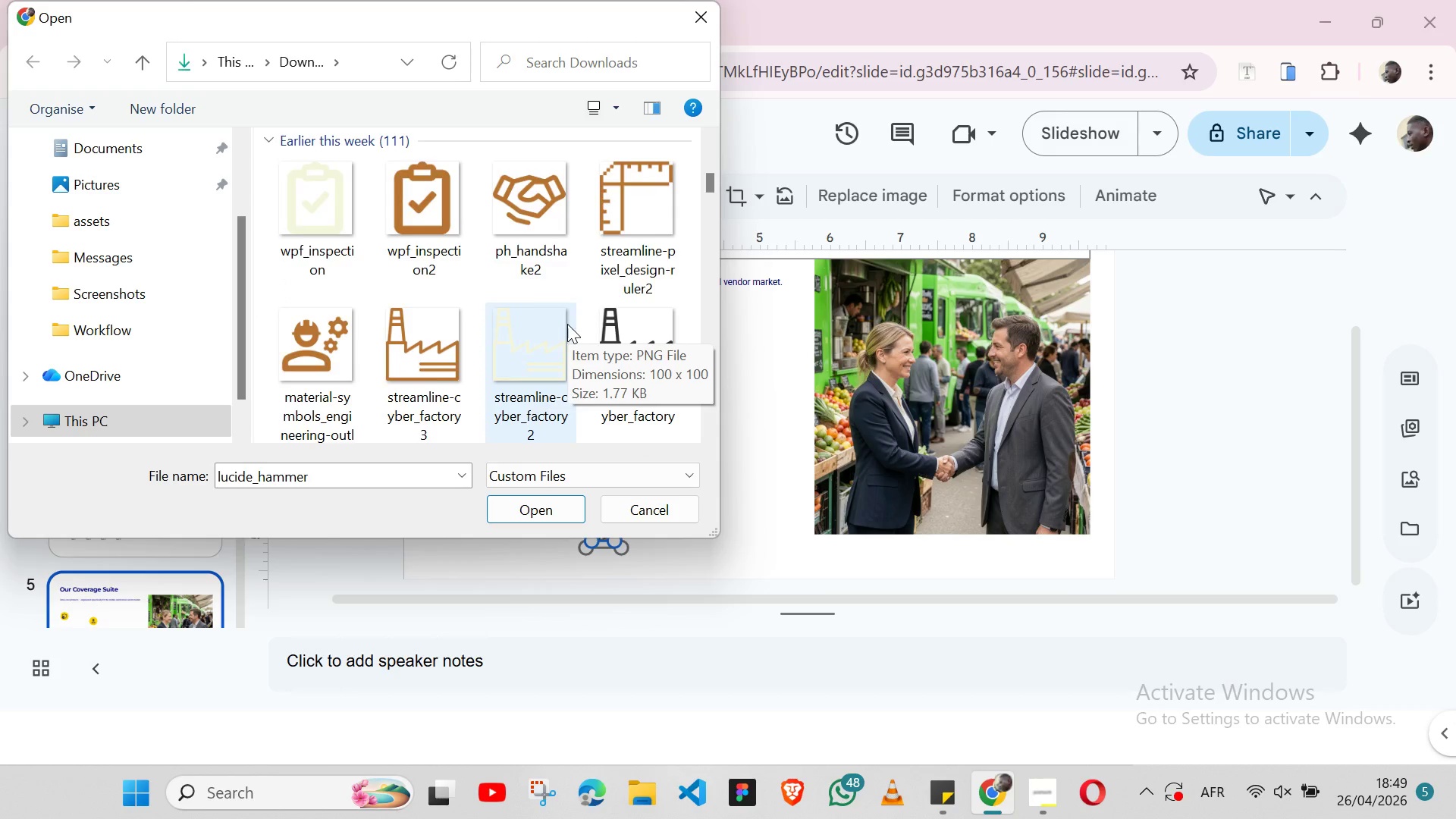 
scroll: coordinate [567, 324], scroll_direction: down, amount: 6.0
 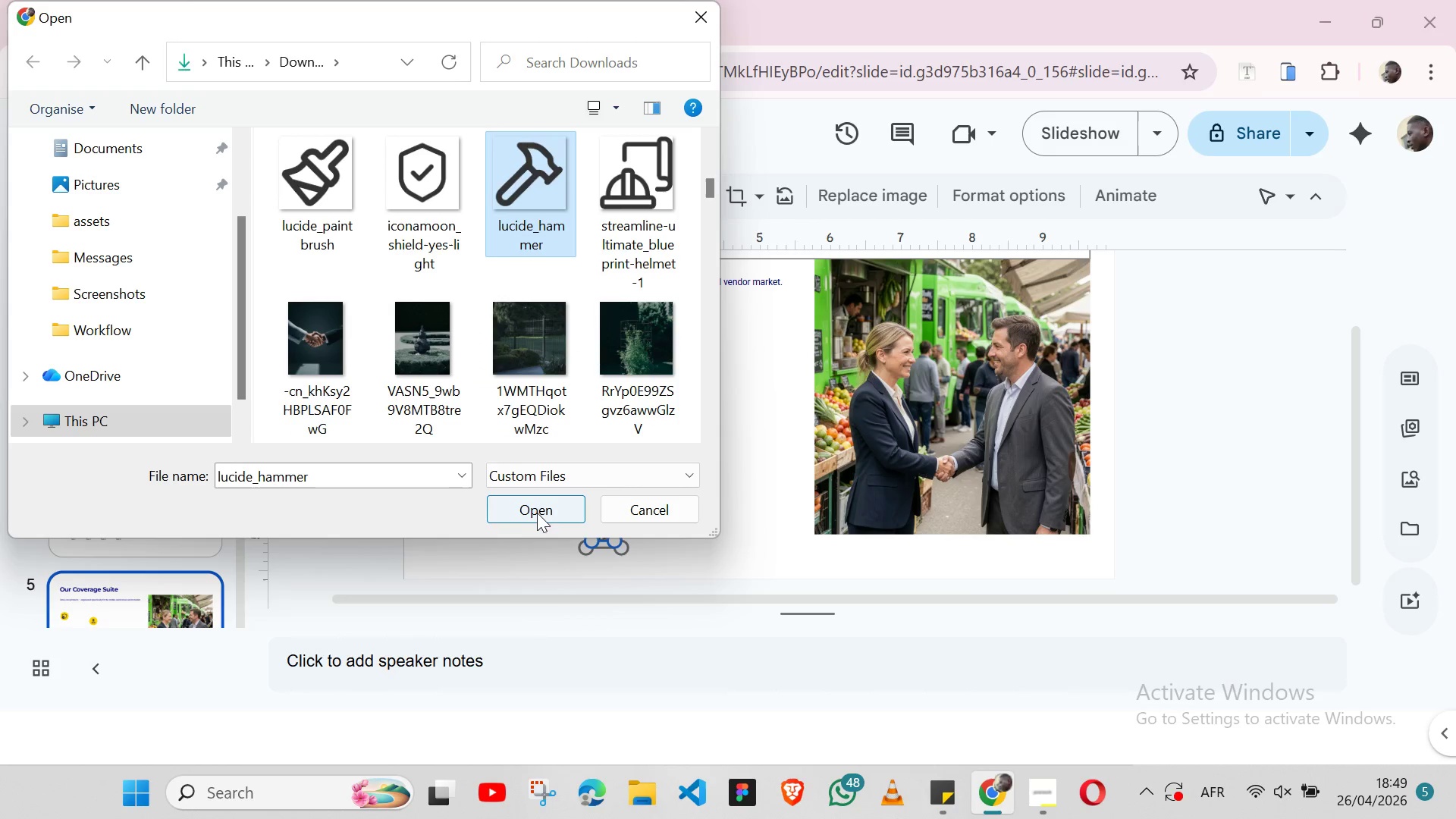 
left_click([538, 512])
 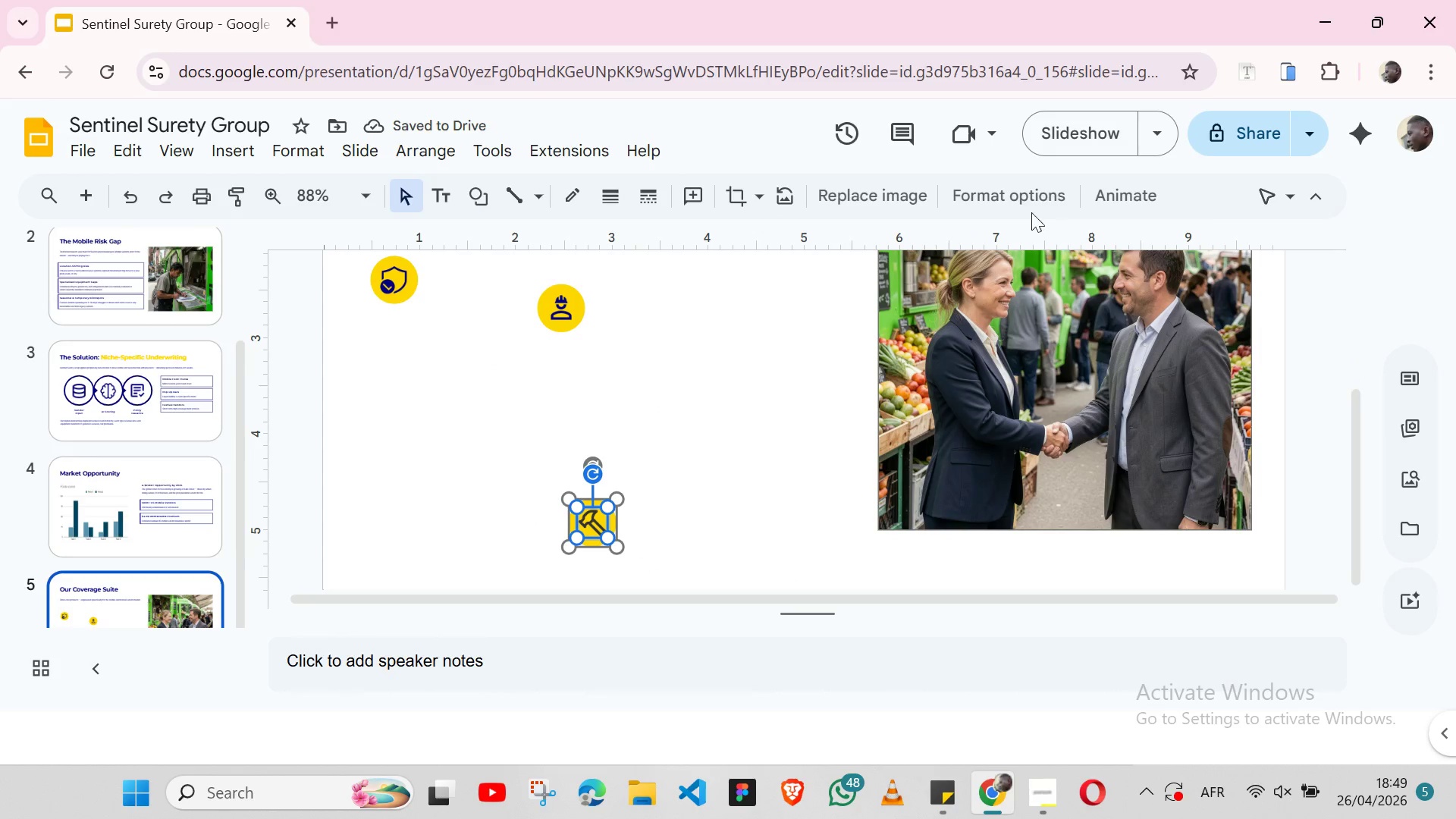 
wait(5.92)
 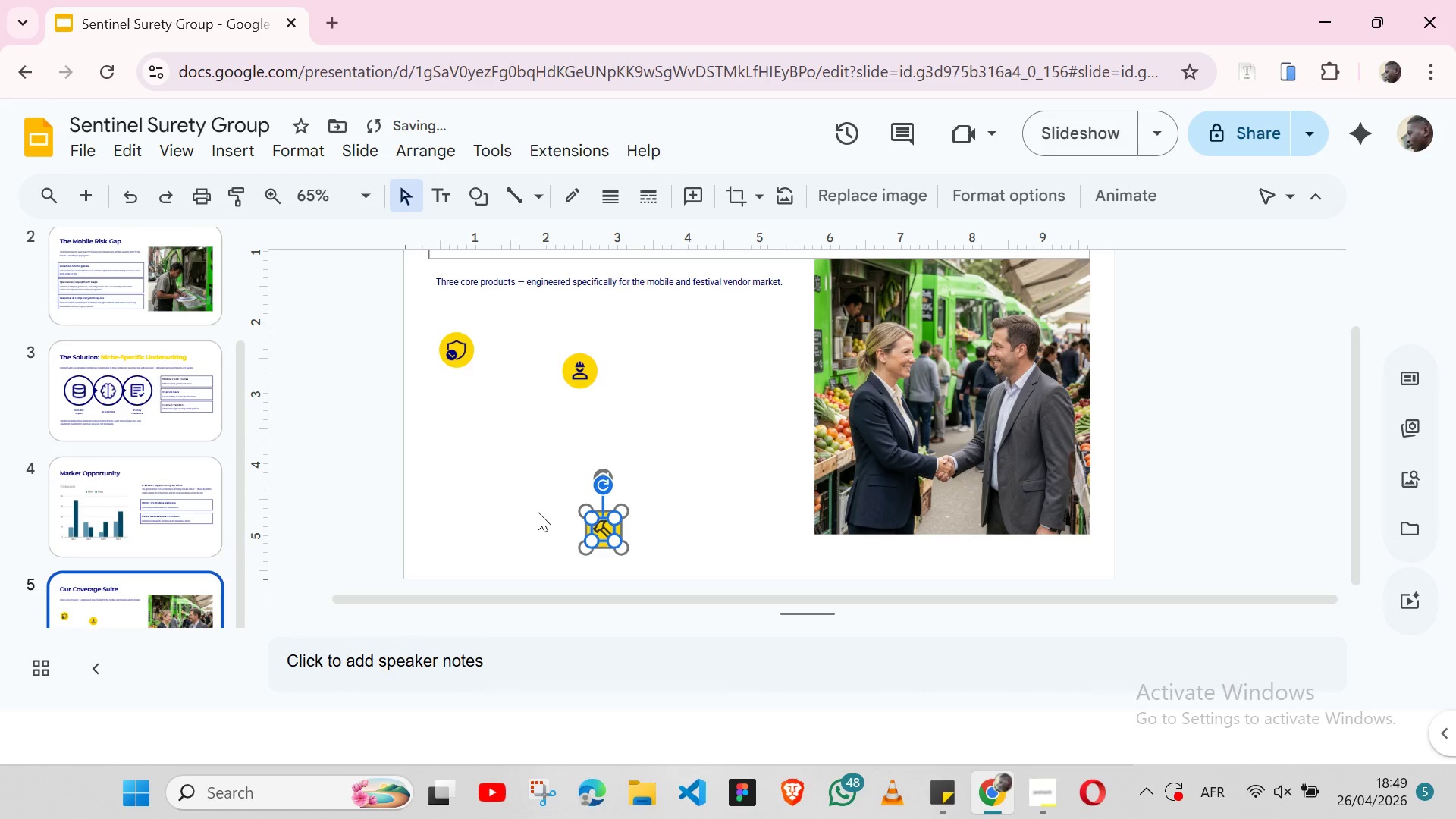 
left_click([1022, 194])
 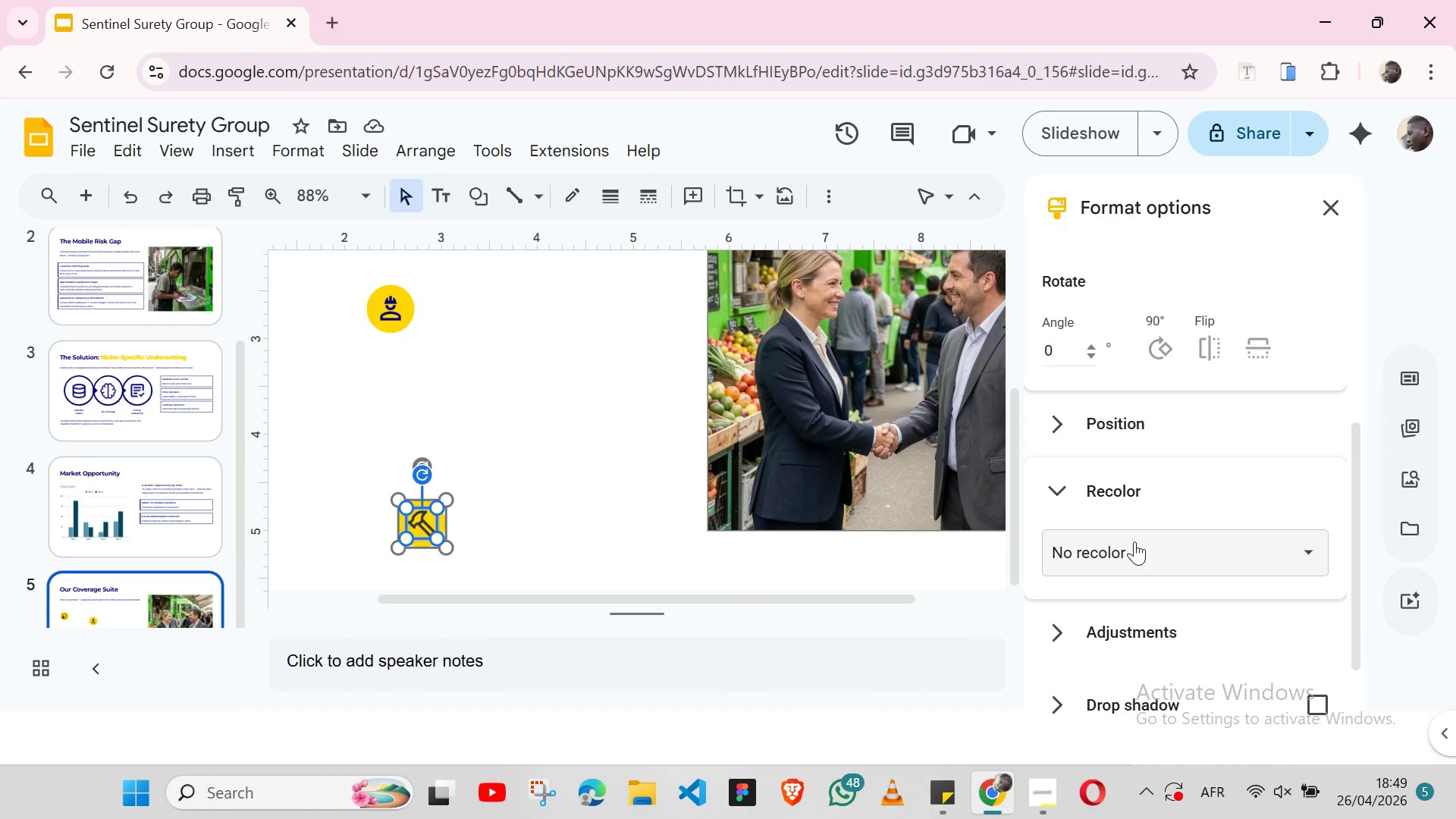 
left_click([1134, 542])
 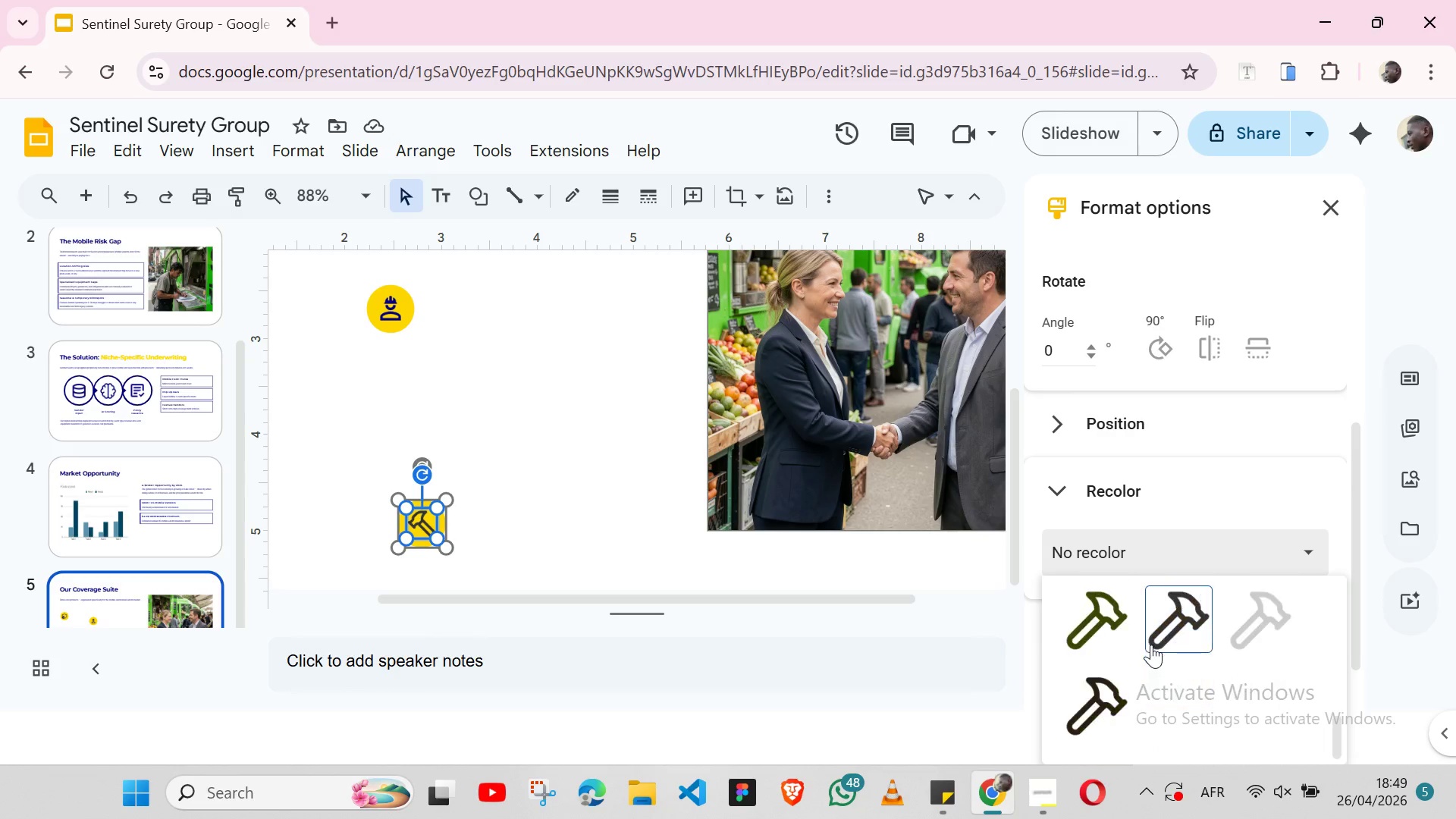 
wait(7.45)
 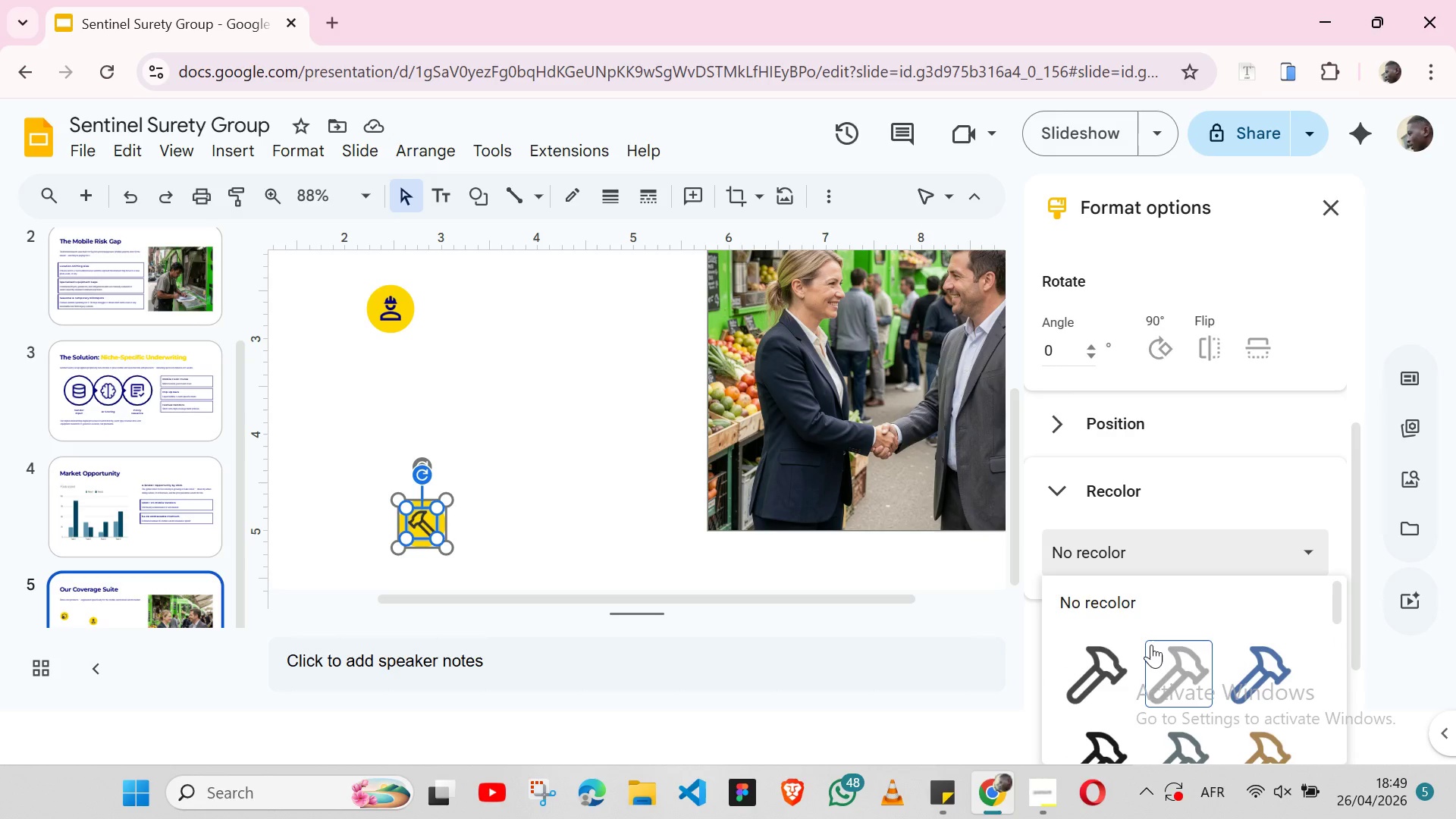 
left_click([1264, 667])
 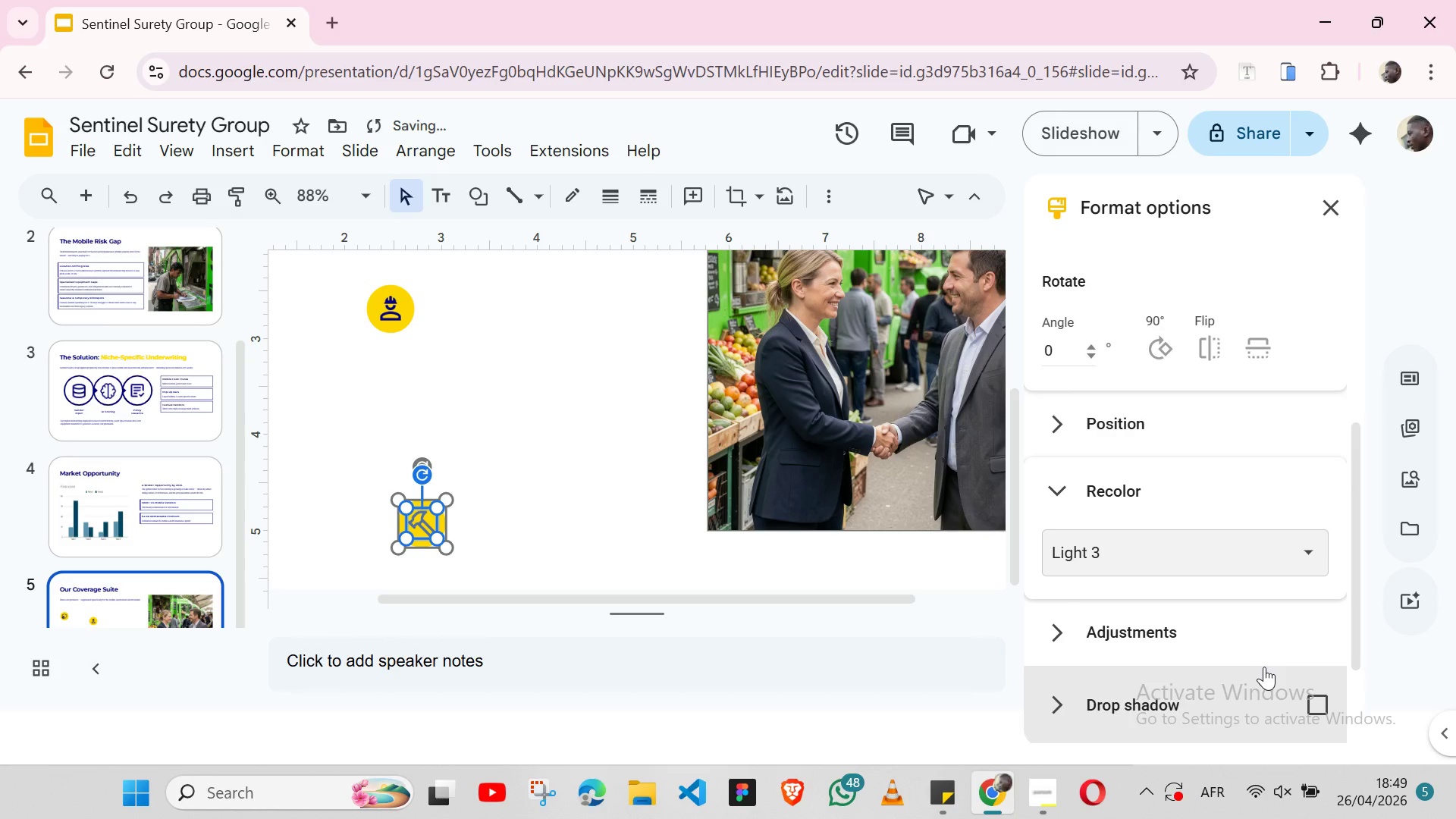 
key(Control+Z)
 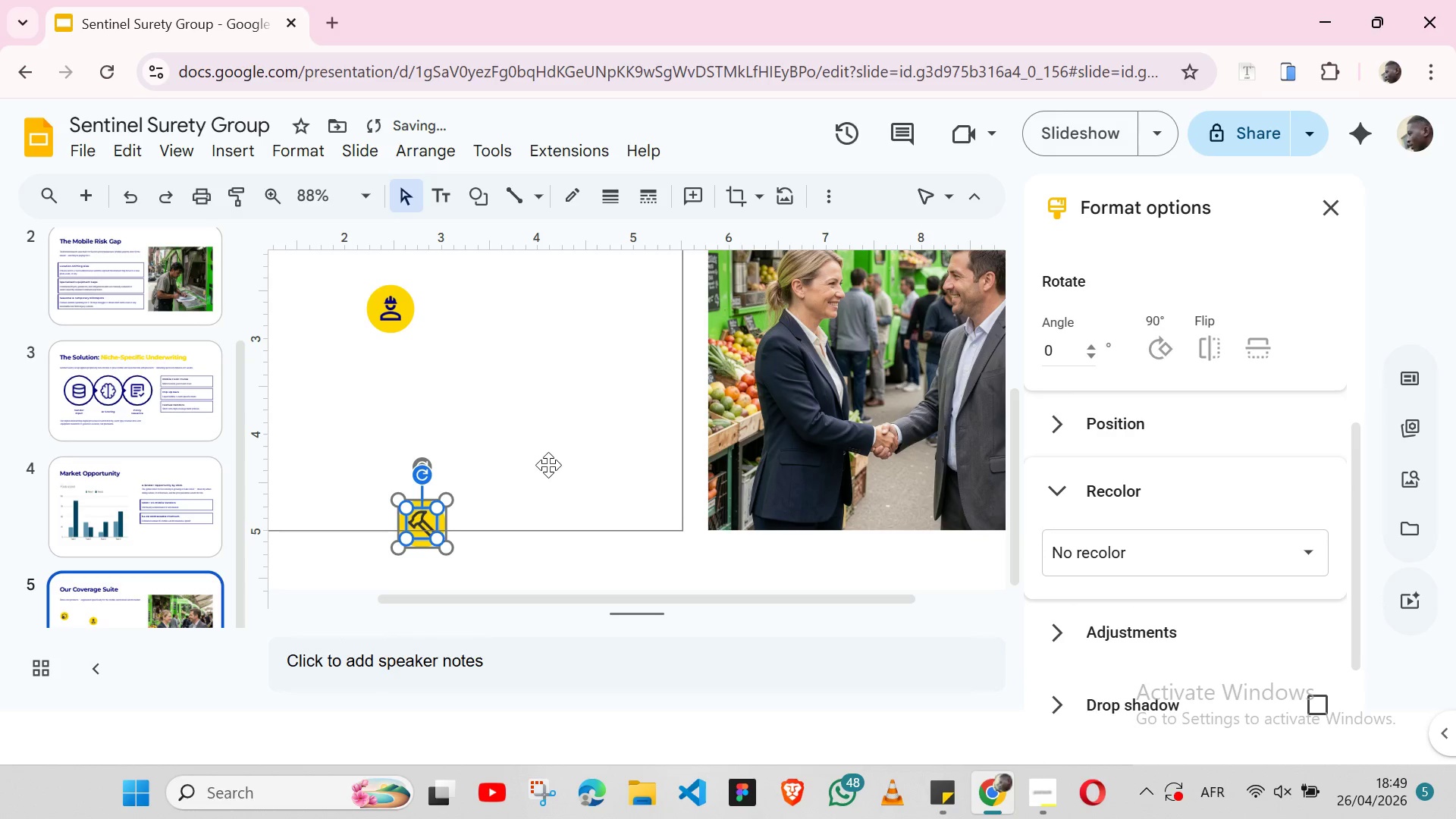 
left_click([548, 465])
 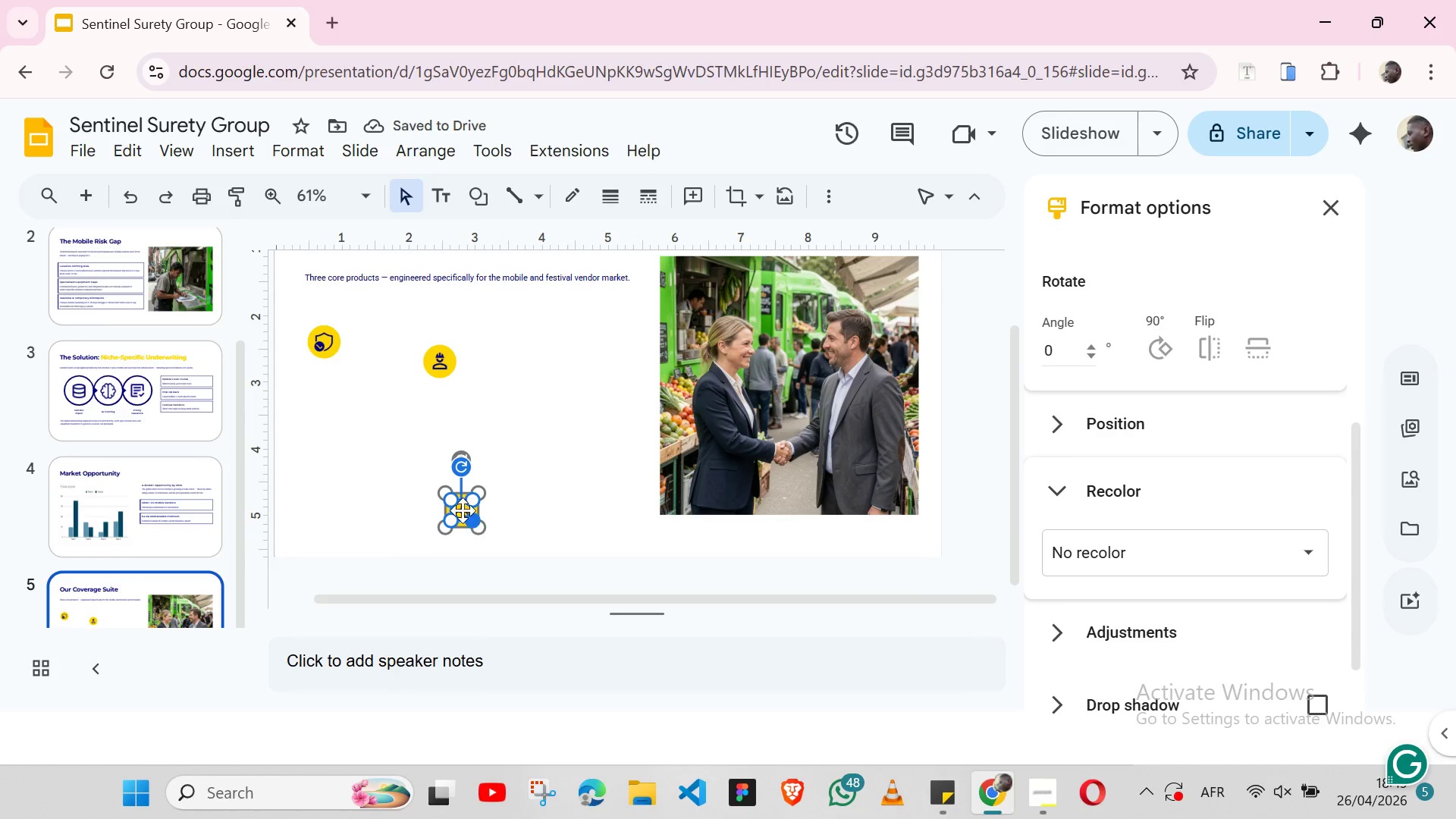 
left_click([535, 531])
 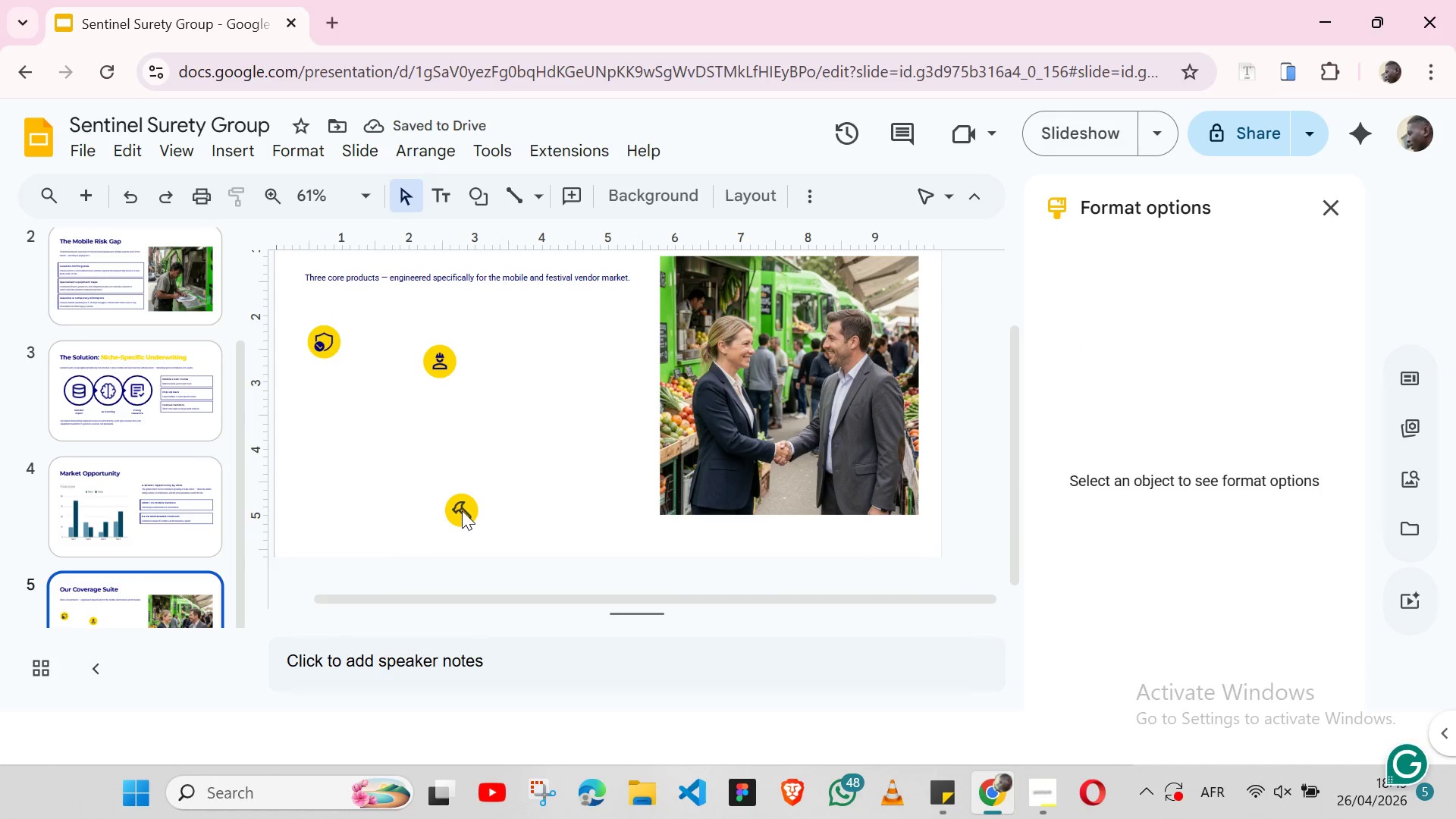 
left_click([462, 510])
 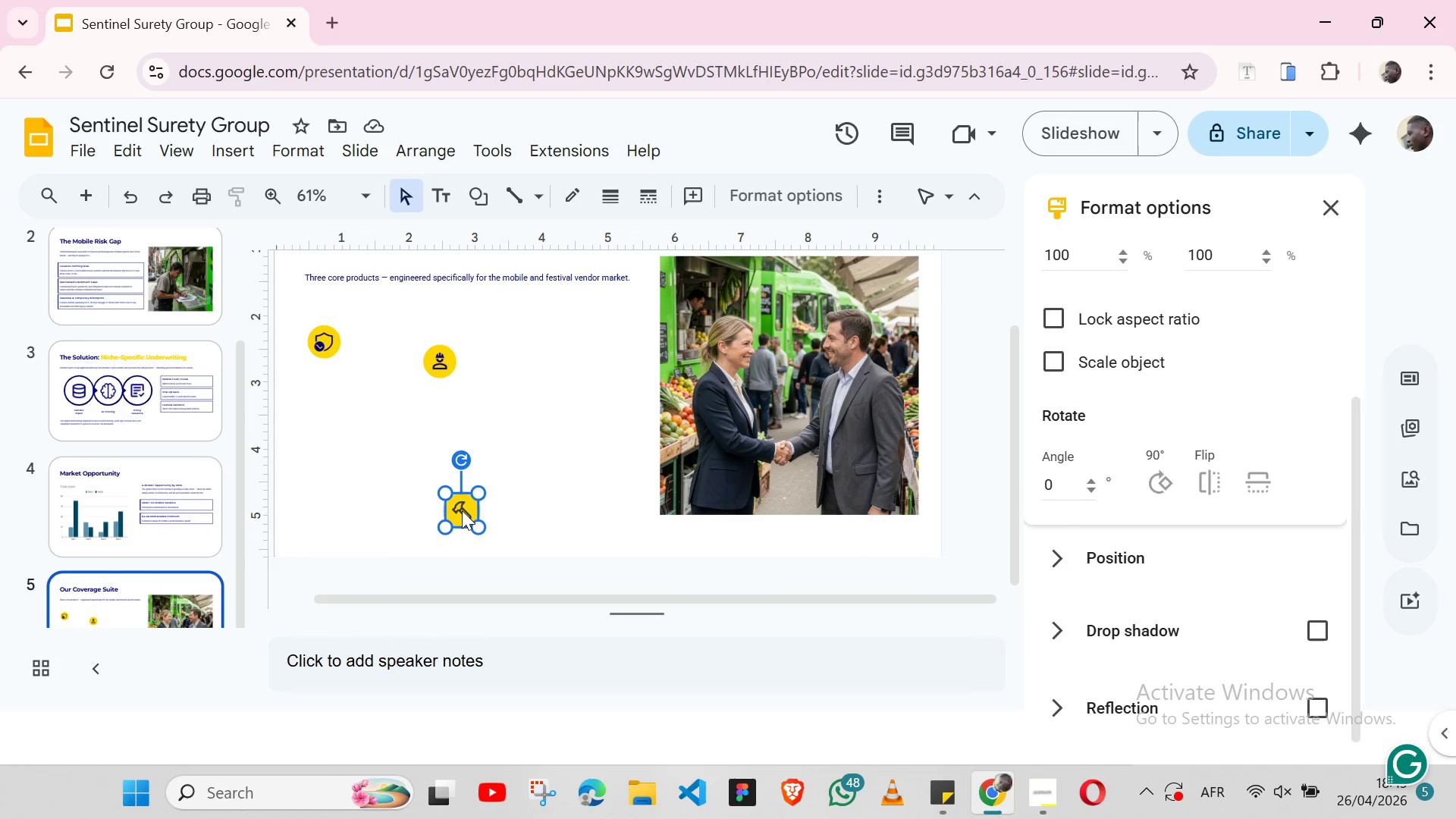 
left_click_drag(start_coordinate=[462, 510], to_coordinate=[507, 352])
 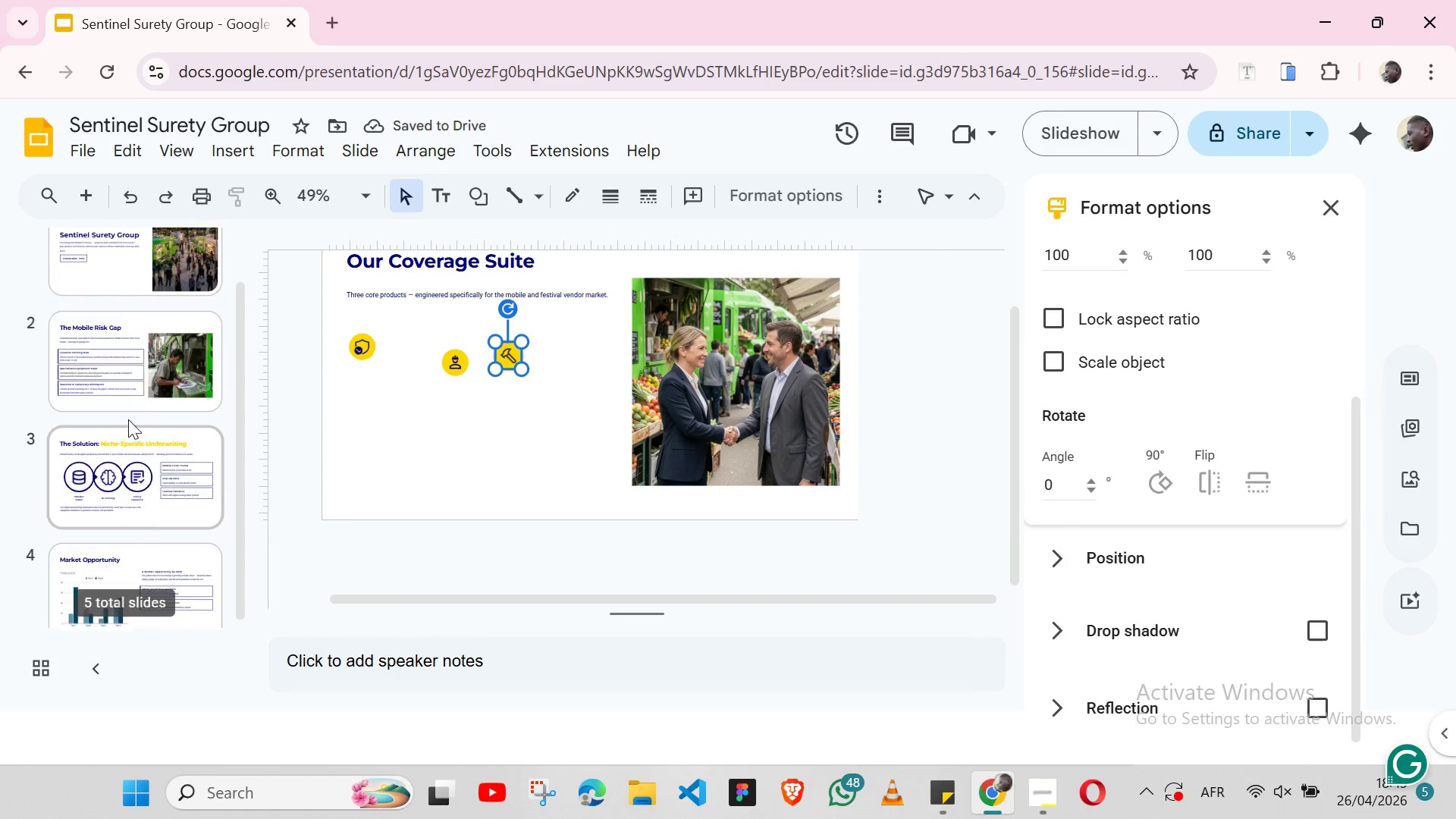 
left_click([72, 416])
 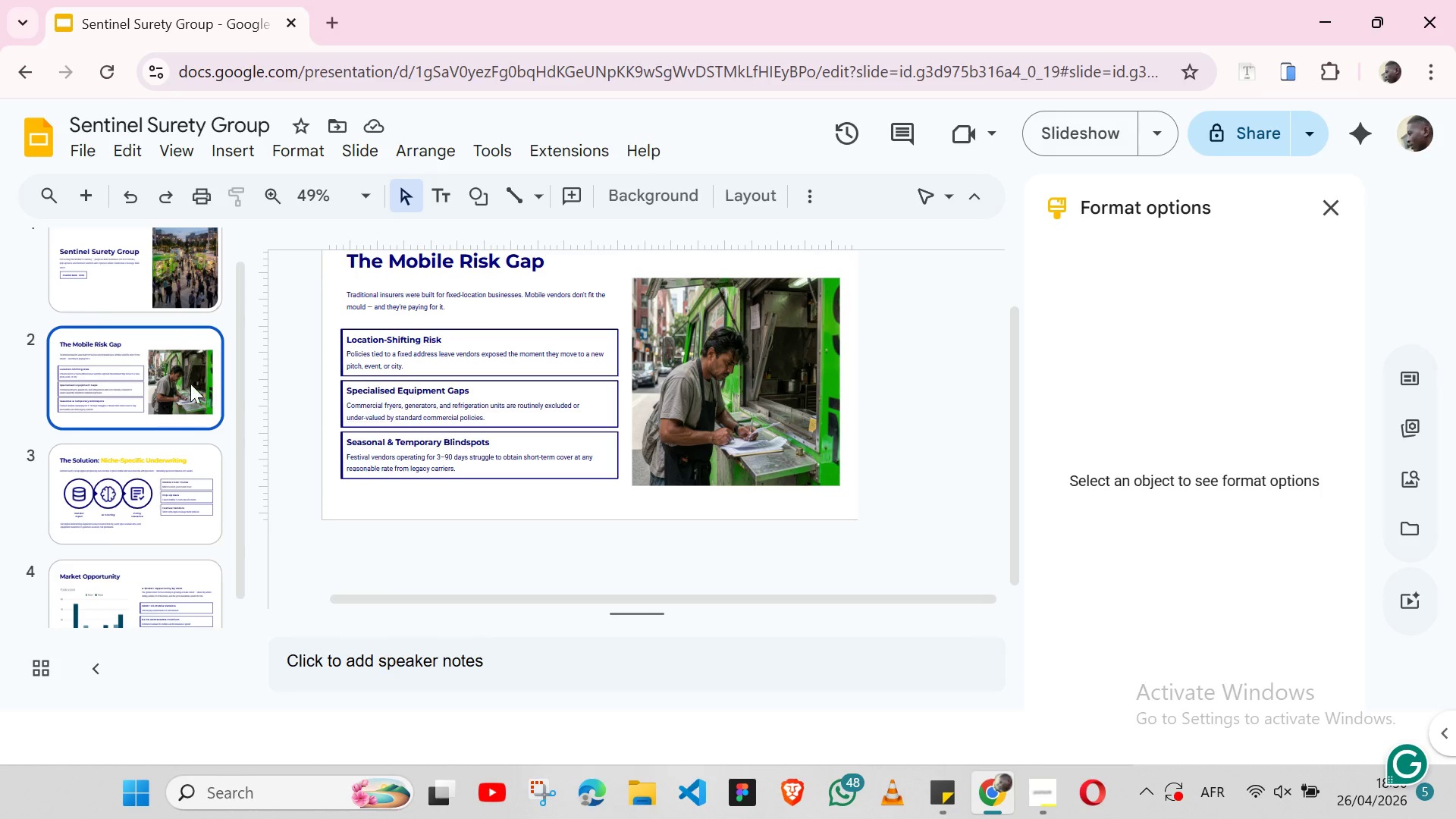 
wait(7.44)
 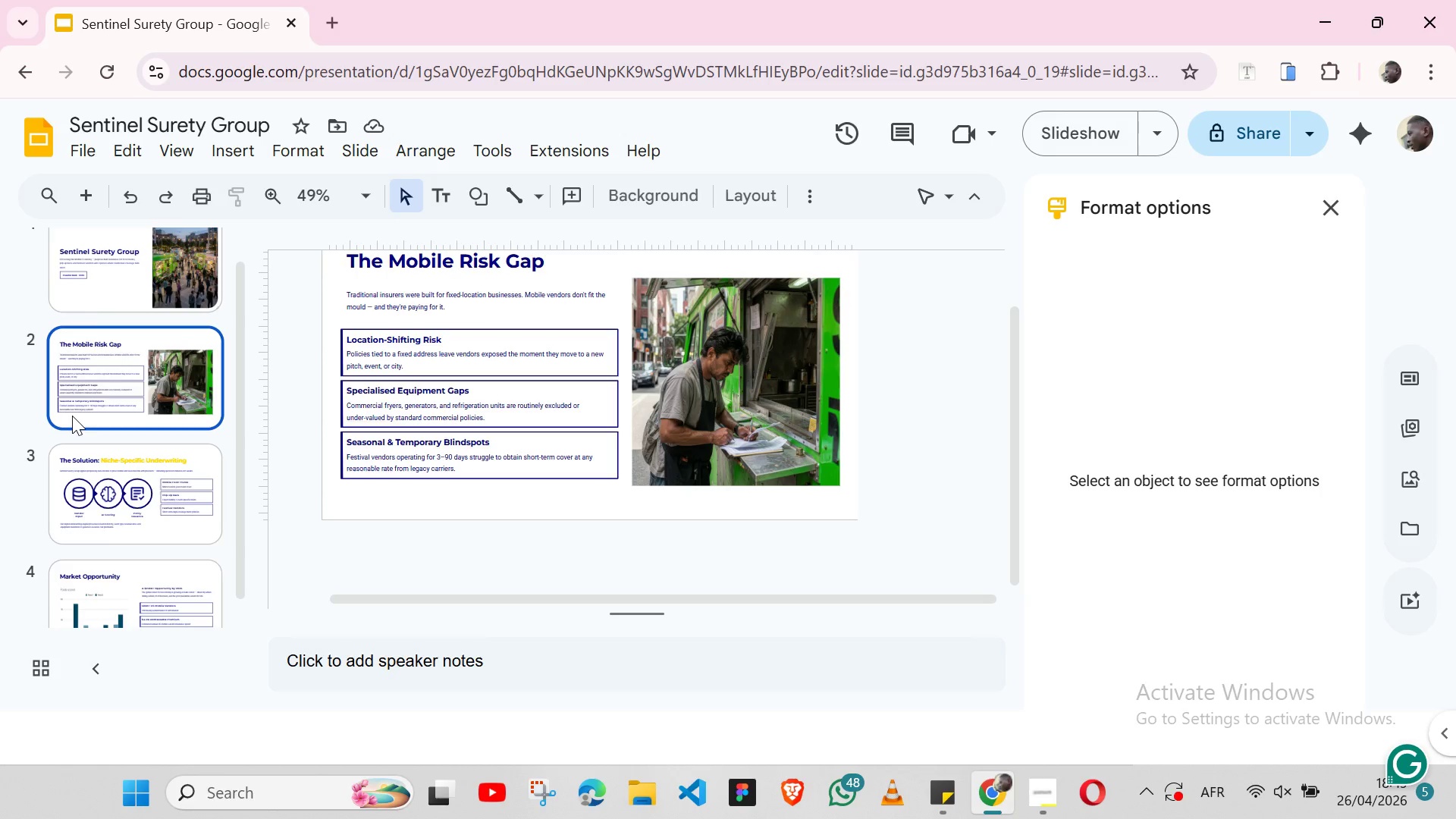 
left_click([473, 356])
 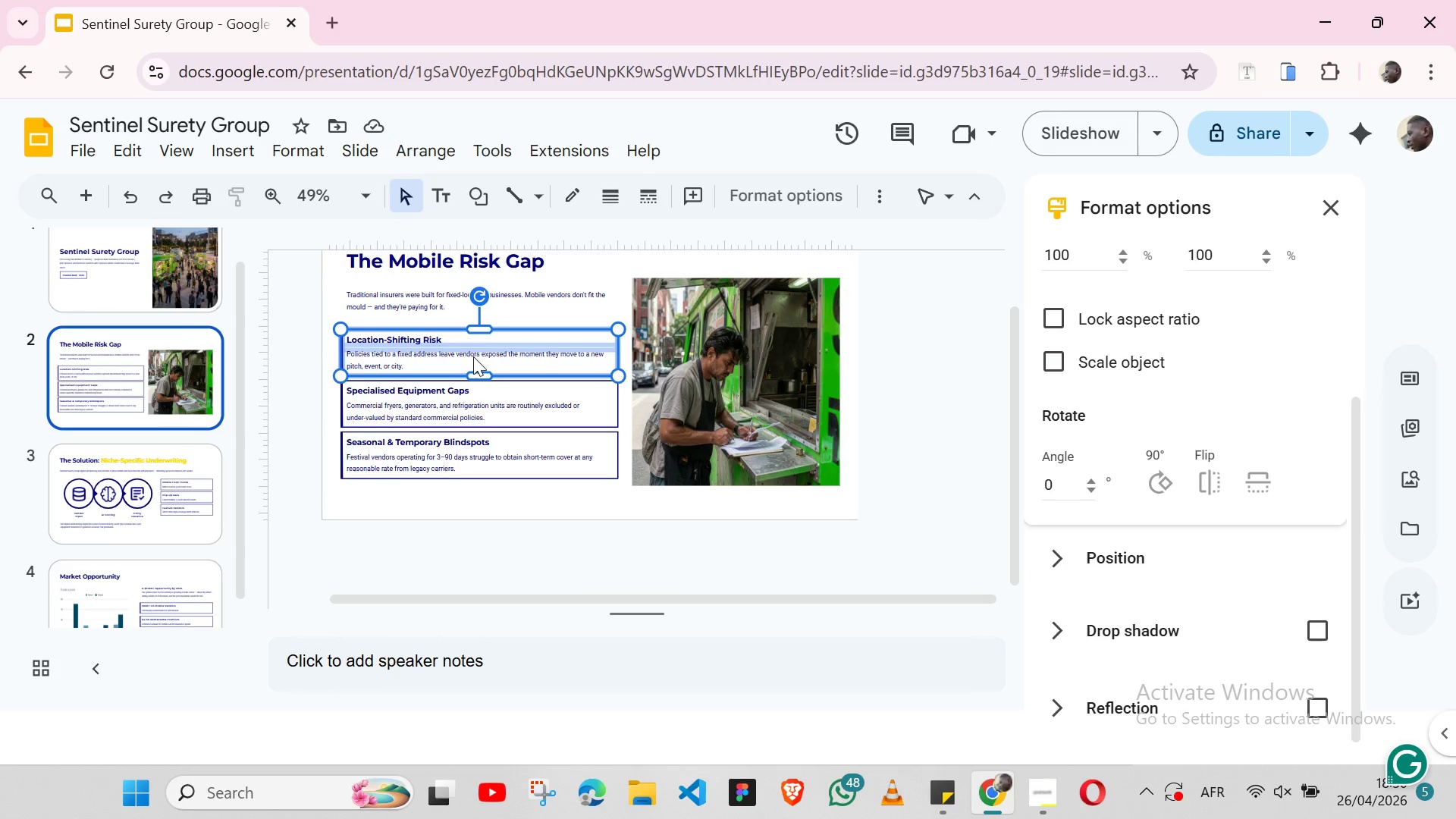 
key(Control+F)
 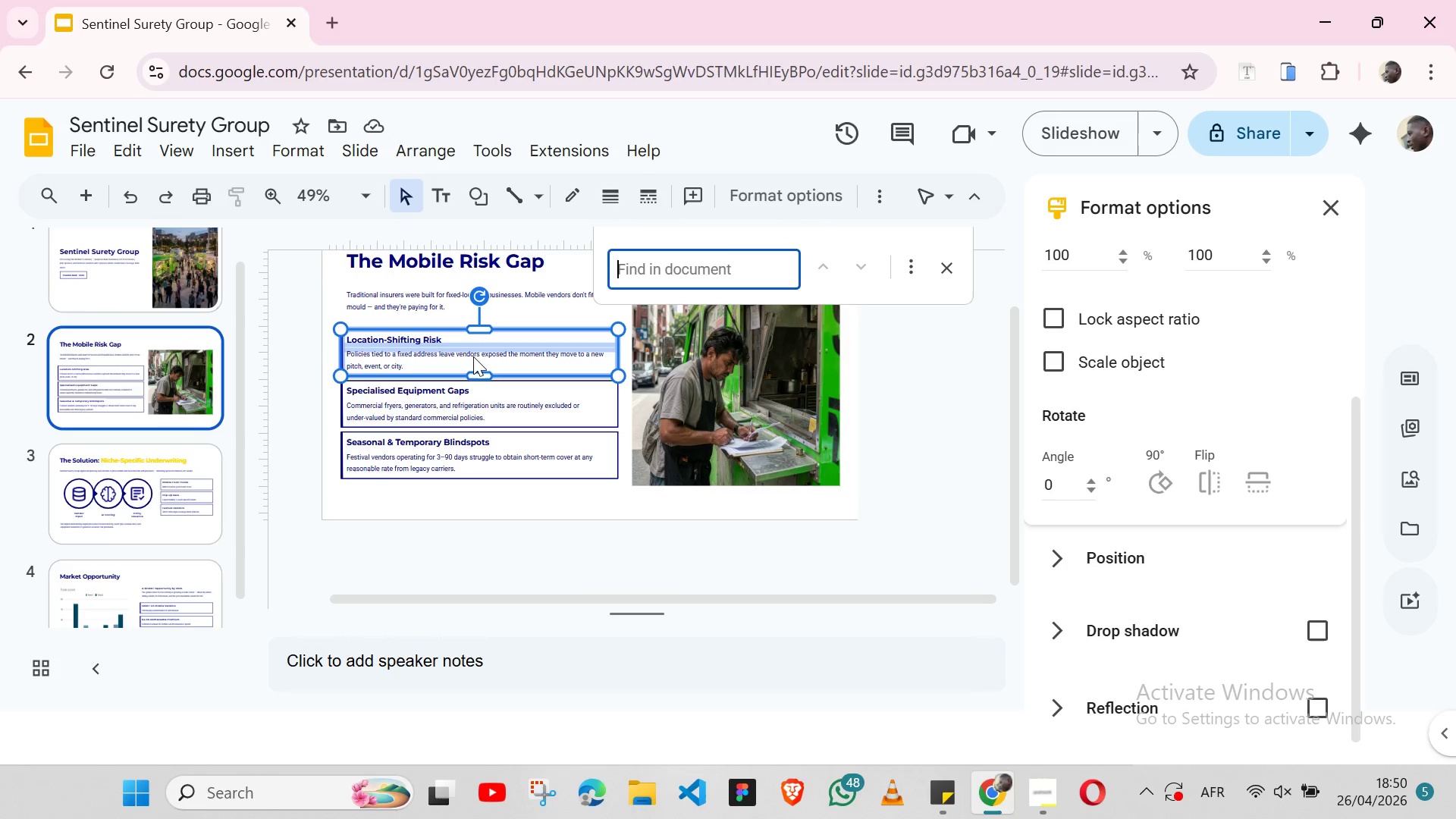 
hold_key(key=ControlLeft, duration=0.81)
 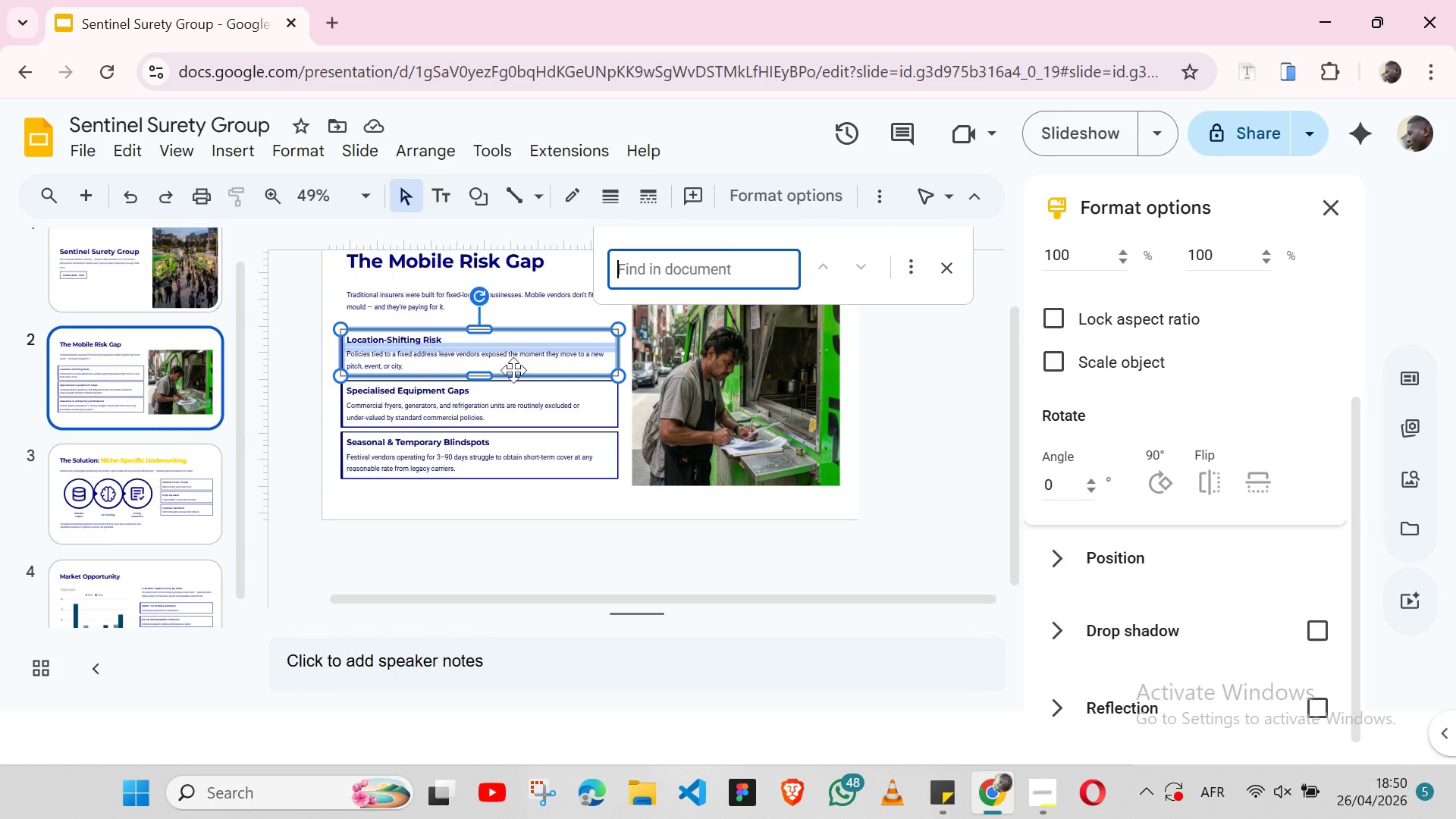 
left_click([513, 371])
 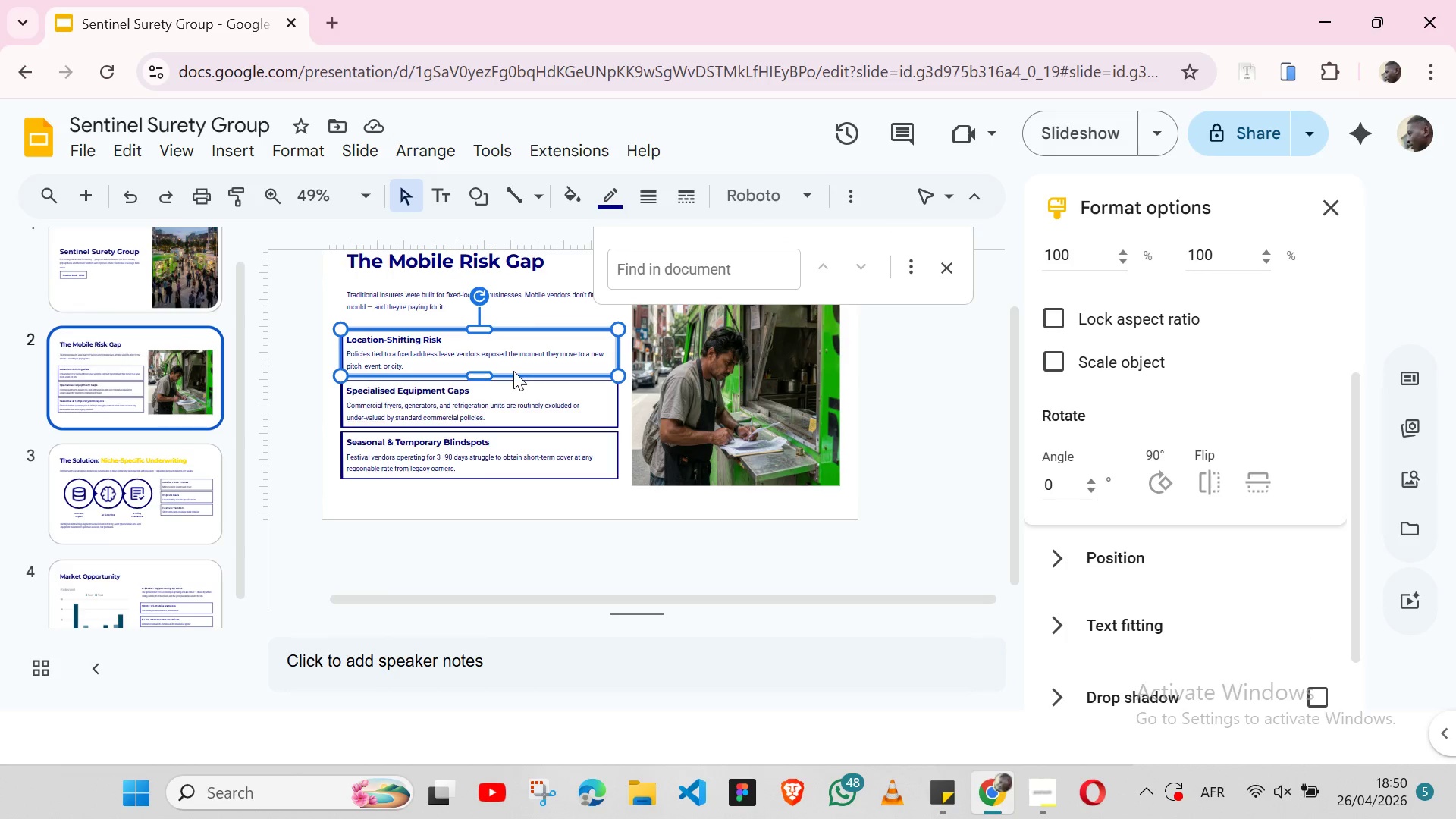 
key(Control+C)
 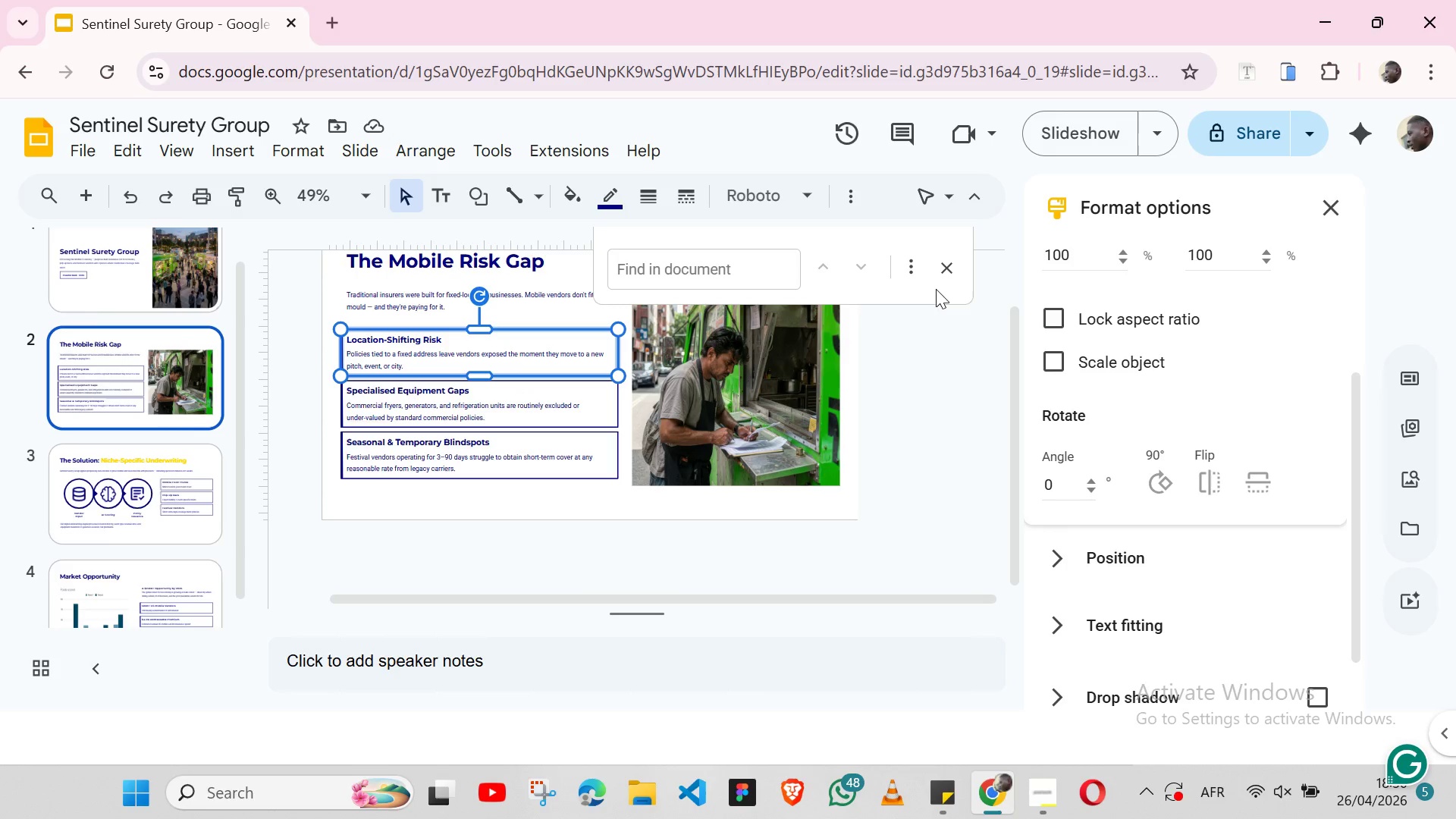 
left_click([943, 272])
 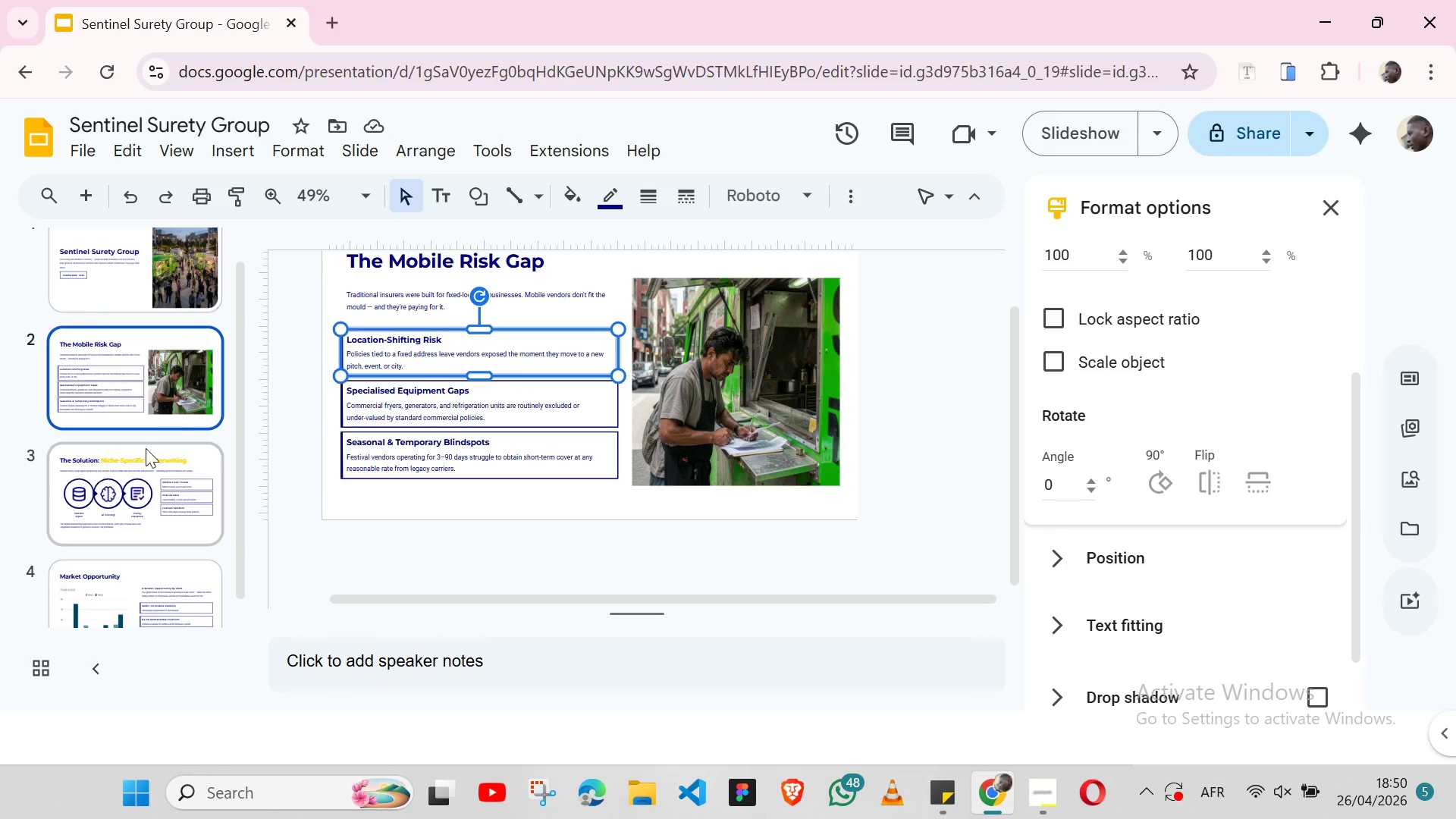 
mouse_move([153, 565])
 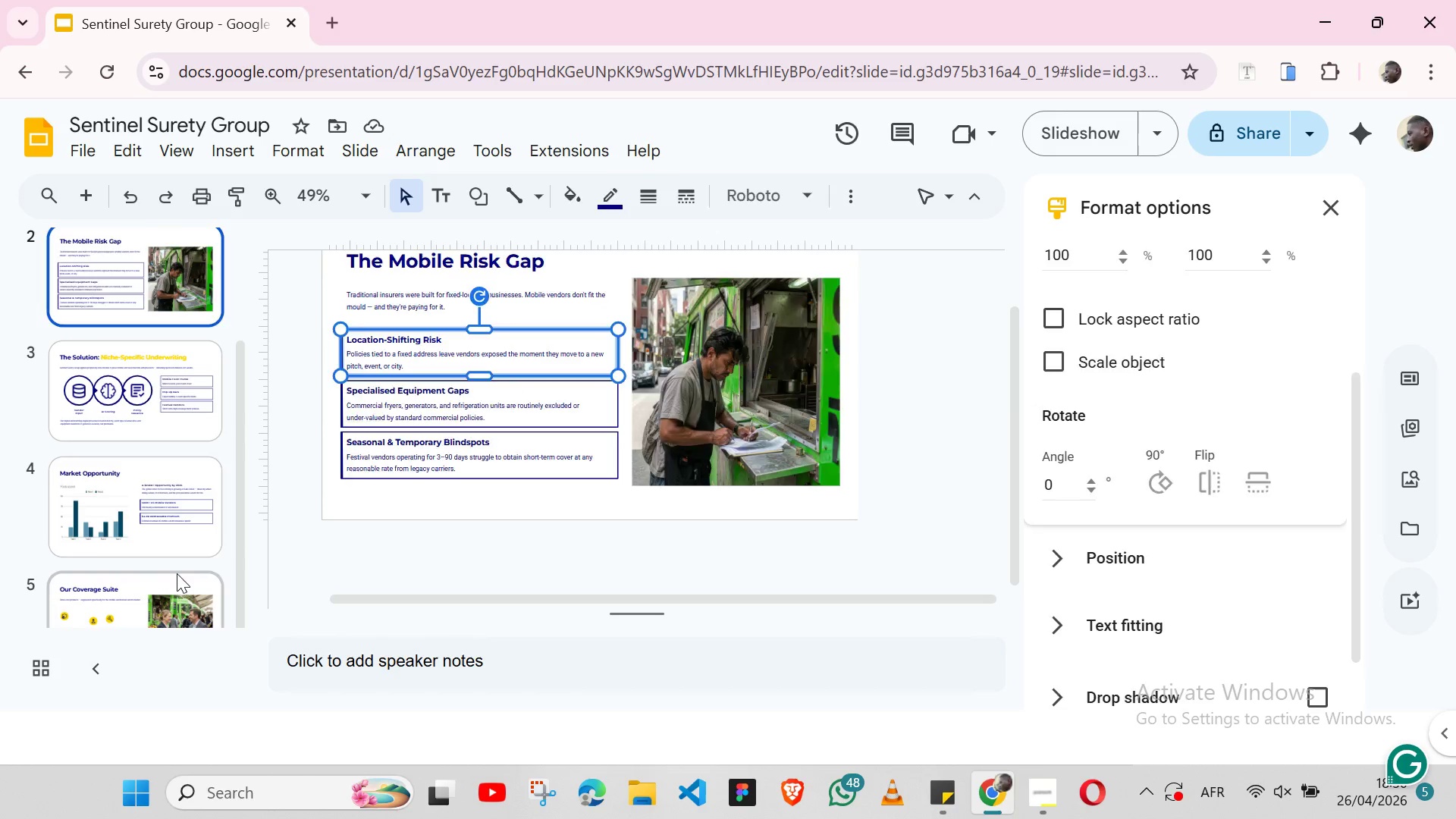 
left_click([177, 573])
 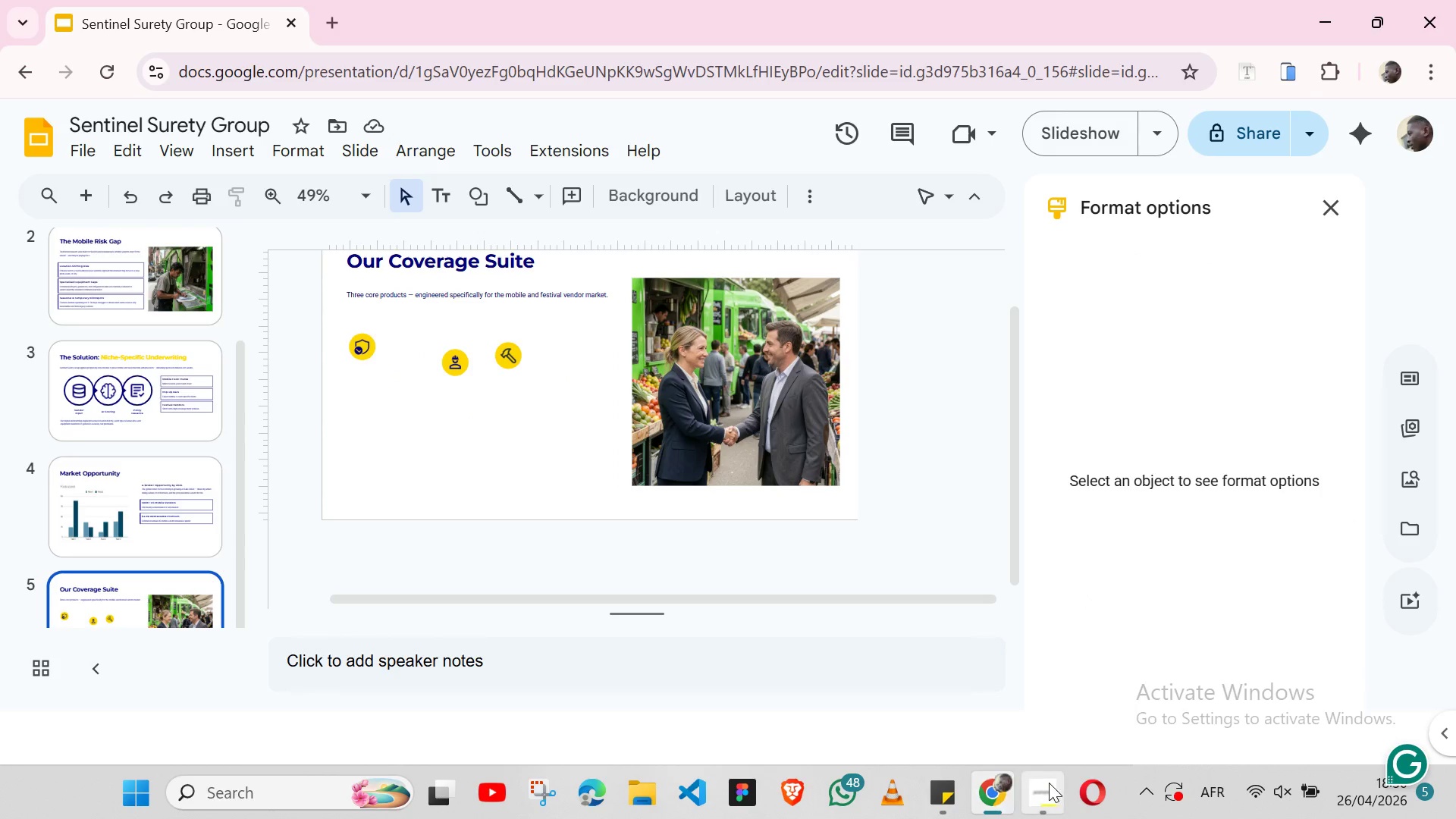 
left_click([1049, 783])